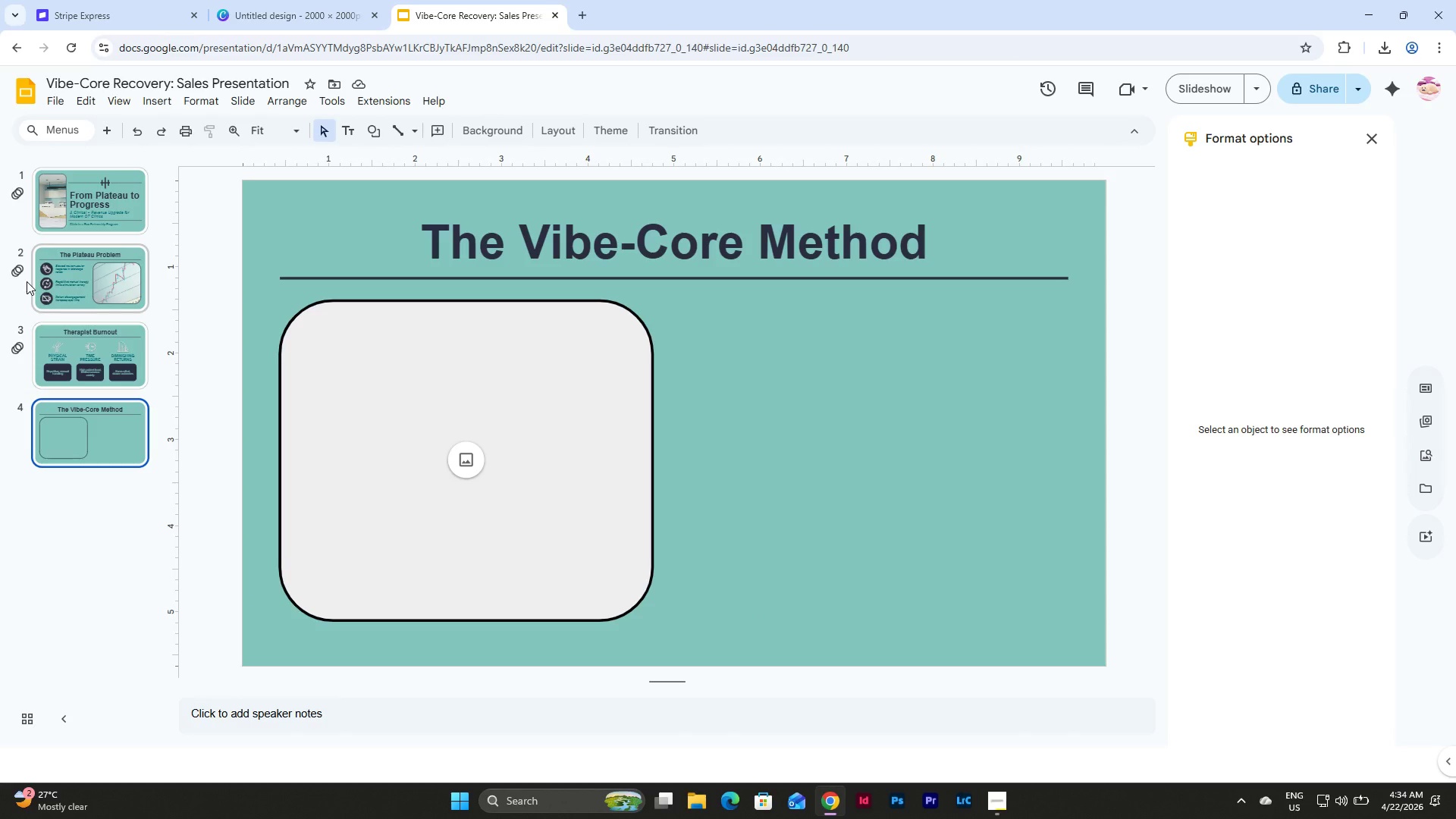 
wait(12.77)
 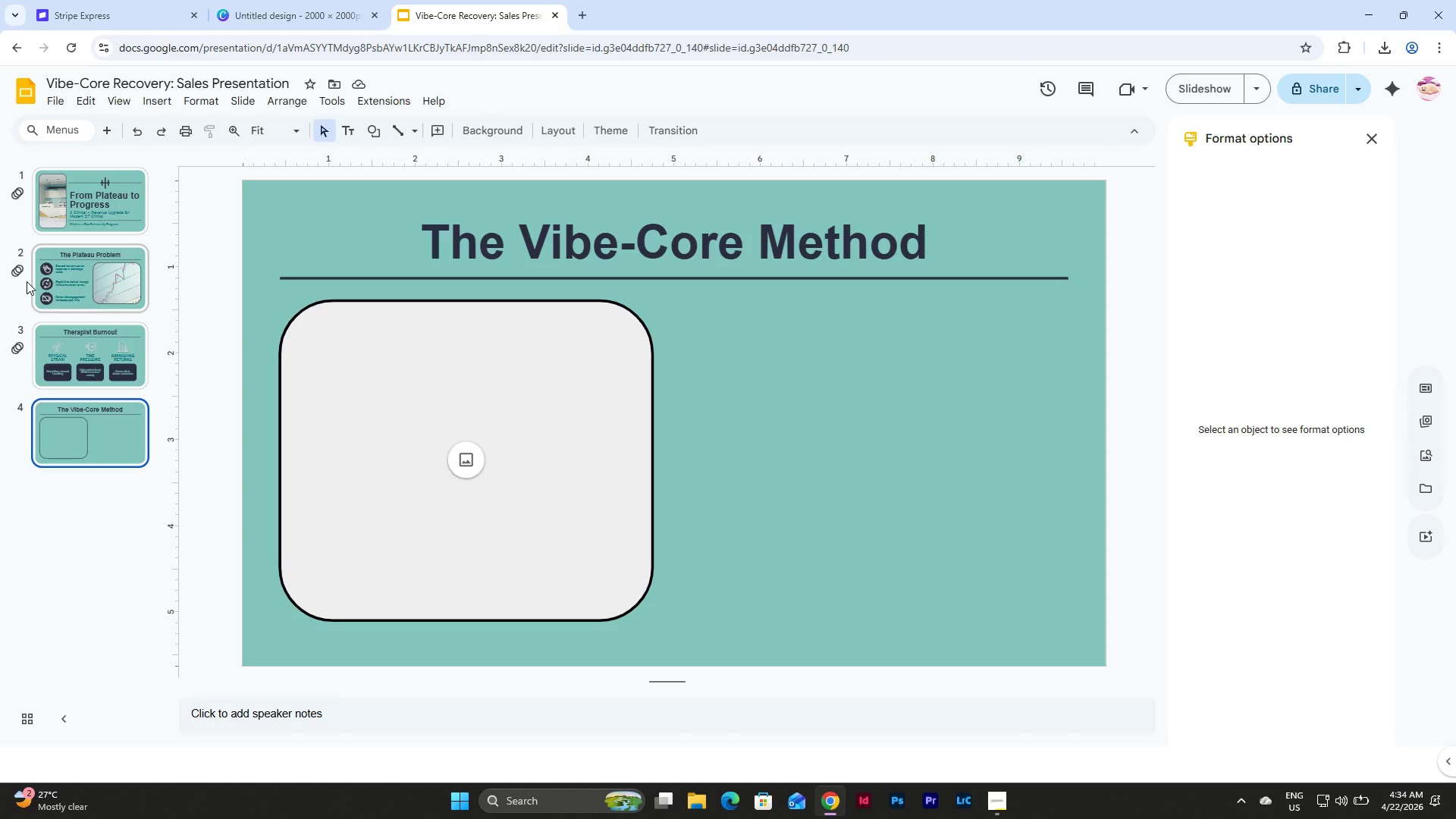 
left_click([107, 349])
 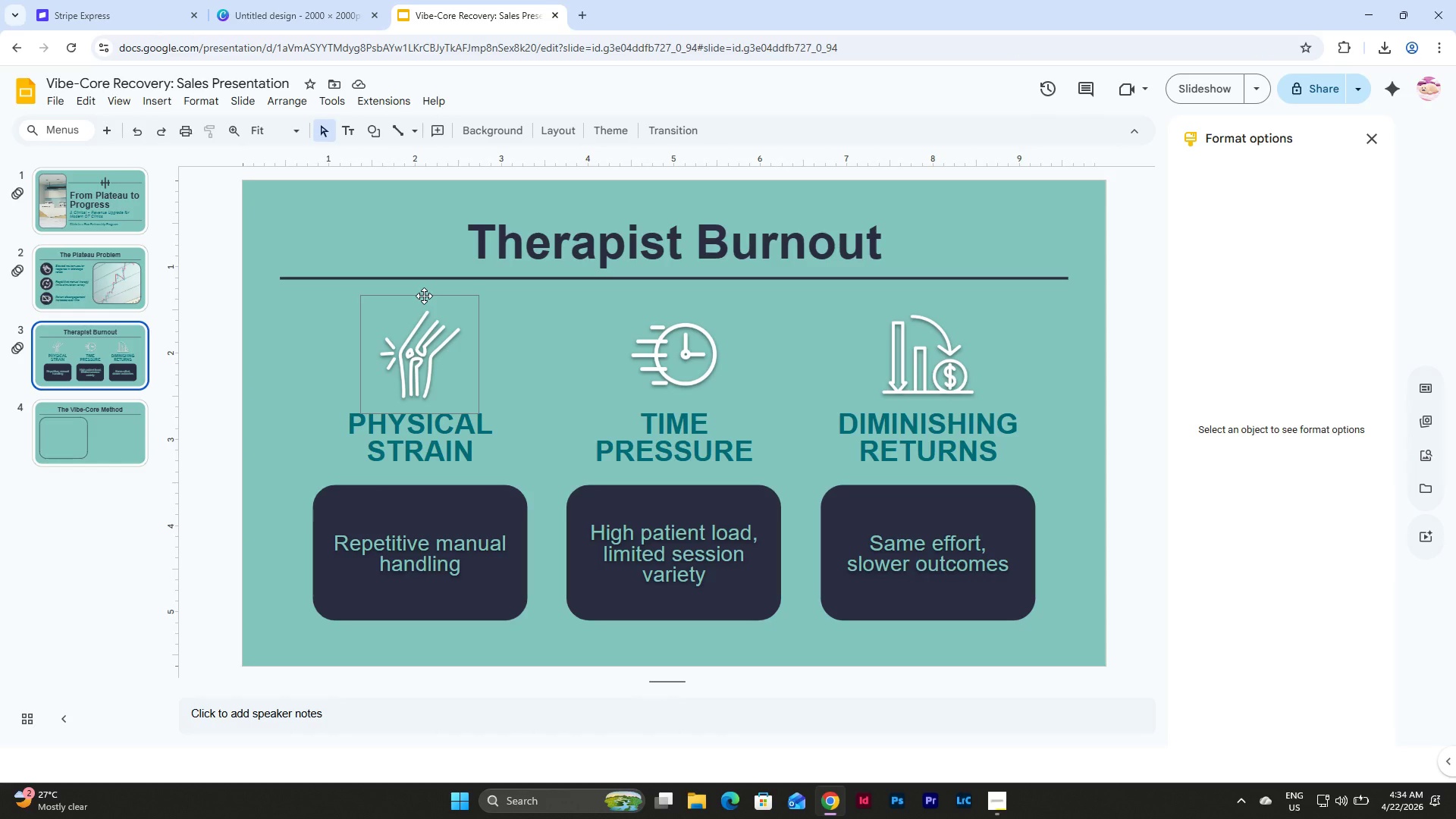 
wait(6.22)
 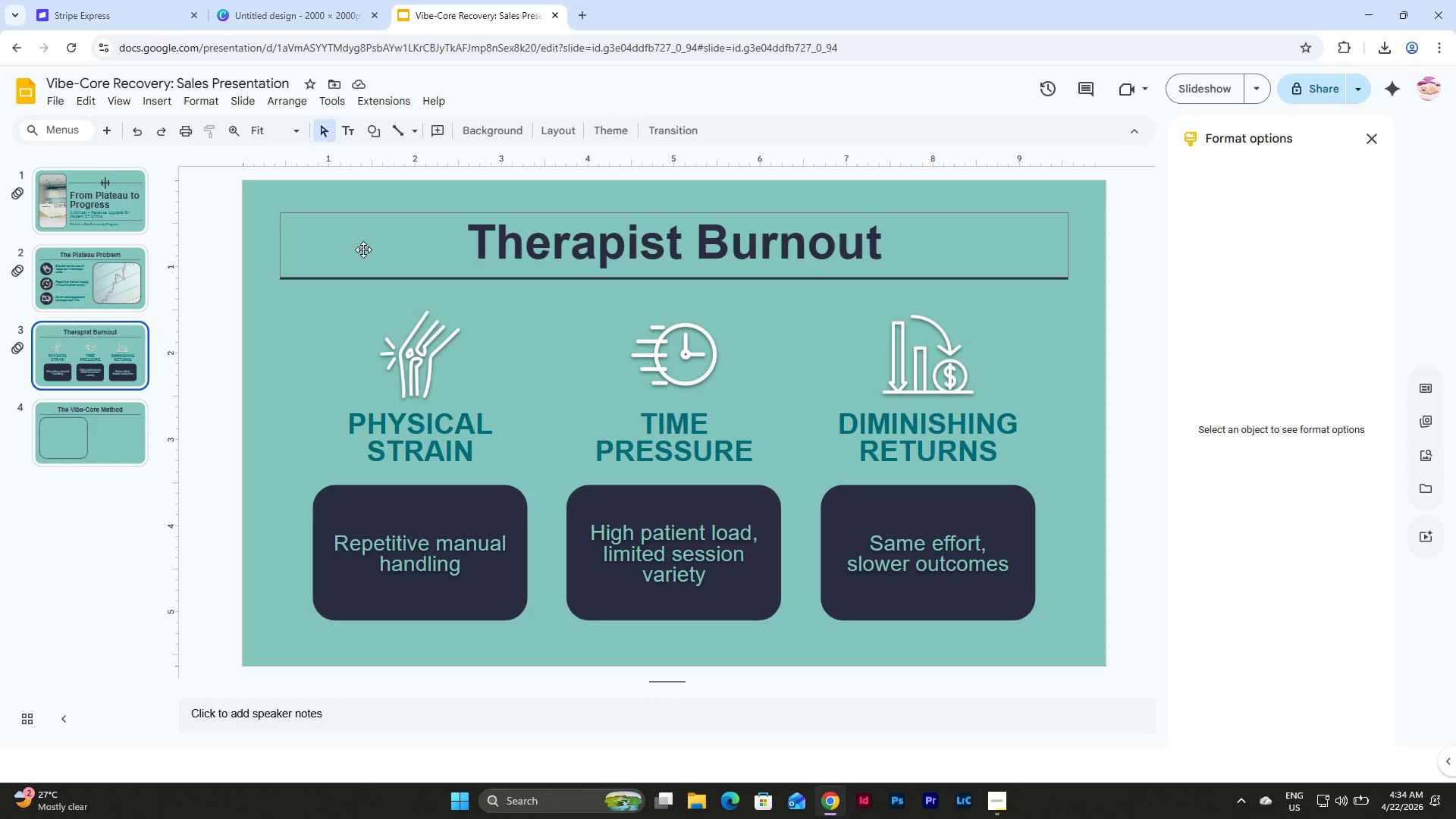 
left_click([47, 455])
 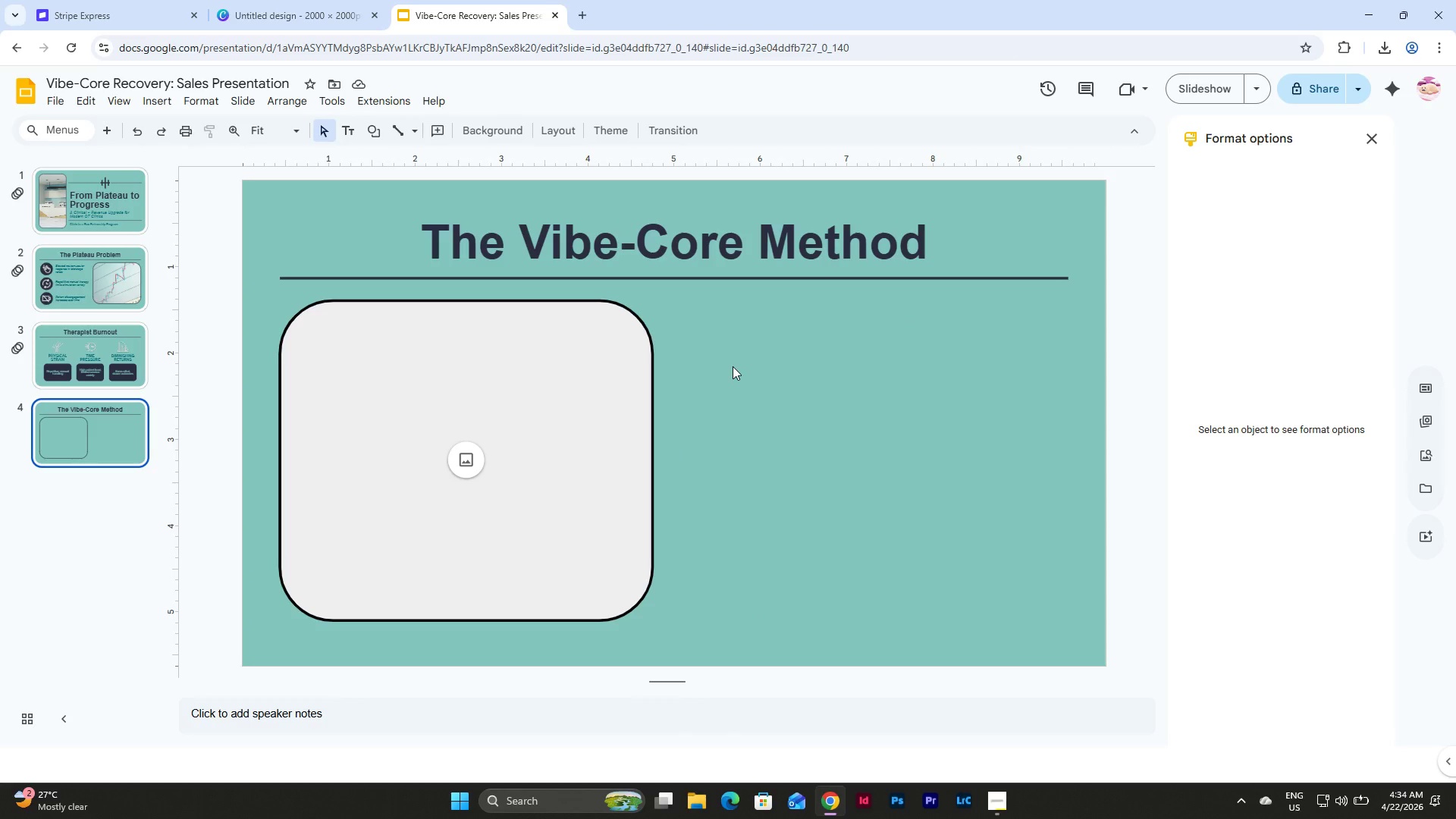 
wait(8.06)
 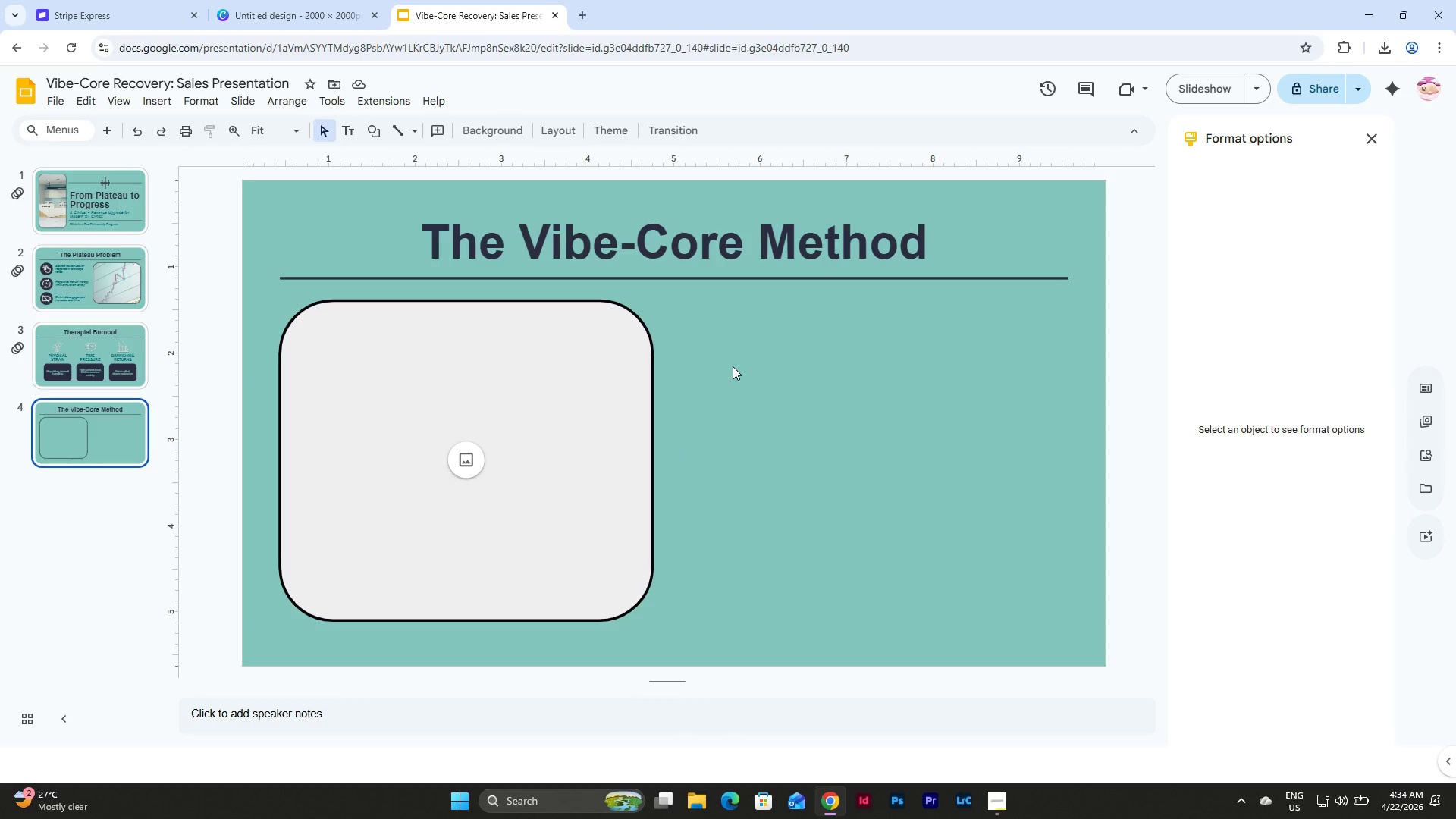 
double_click([96, 276])
 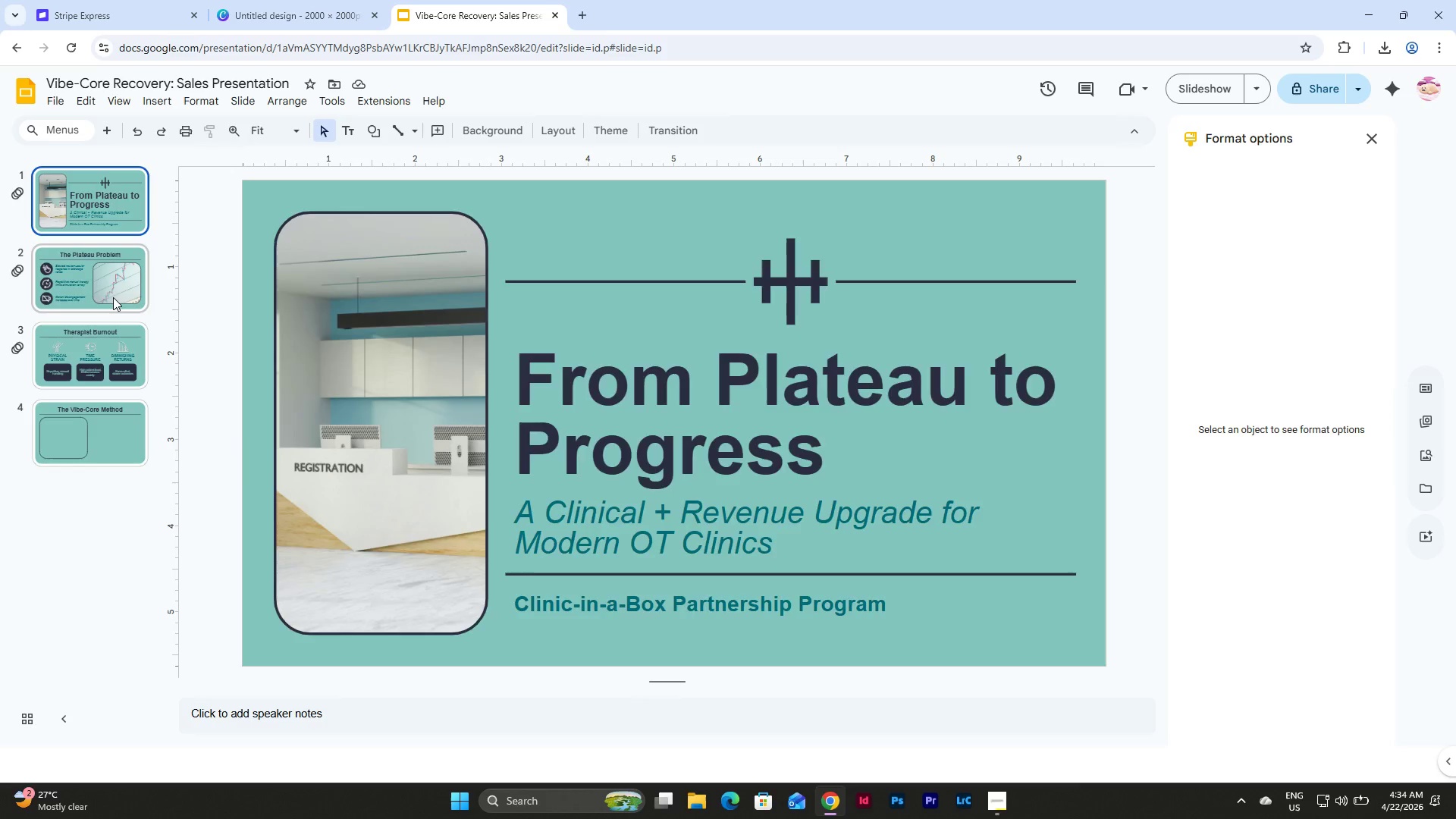 
double_click([115, 358])
 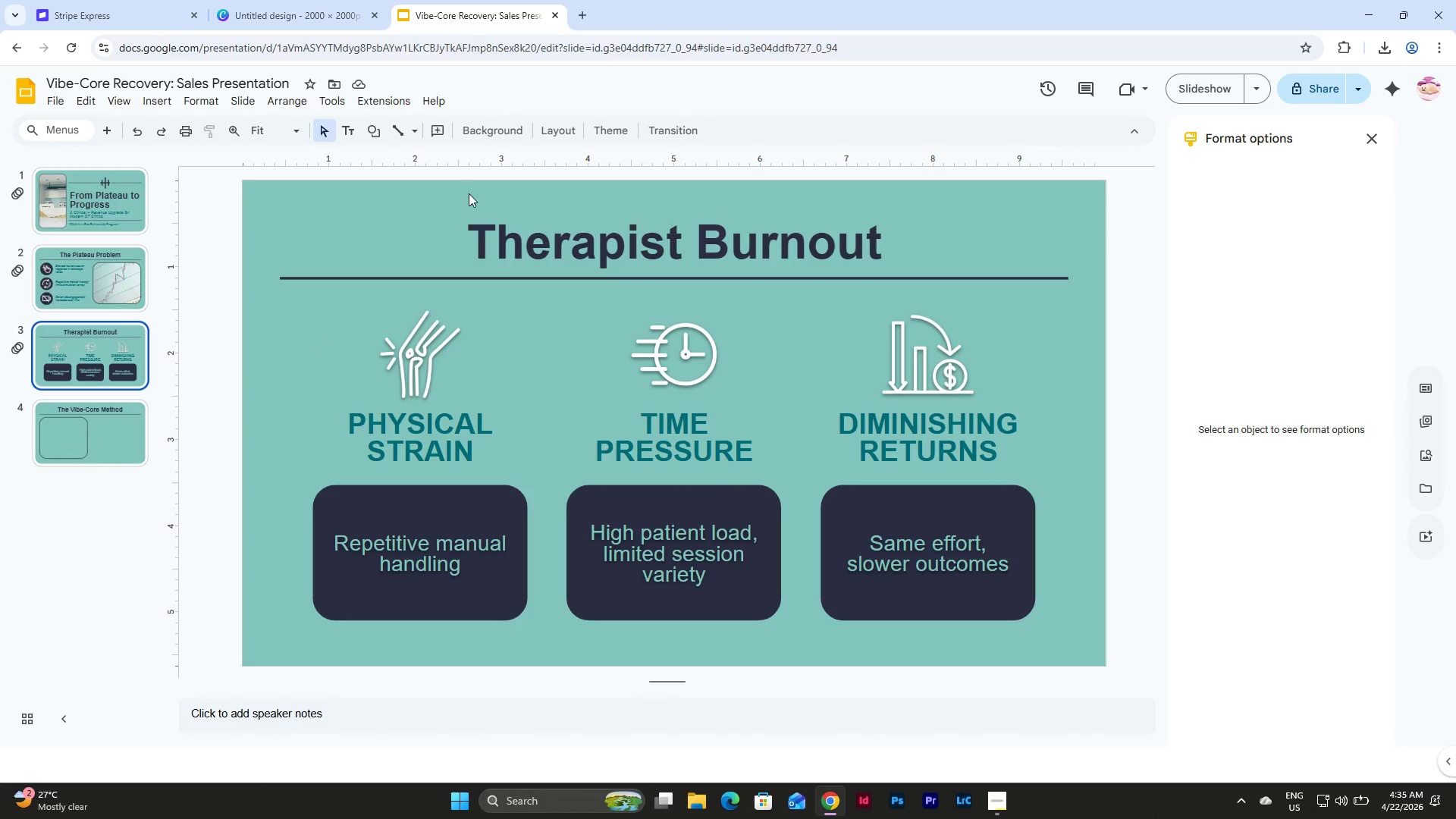 
left_click([132, 199])
 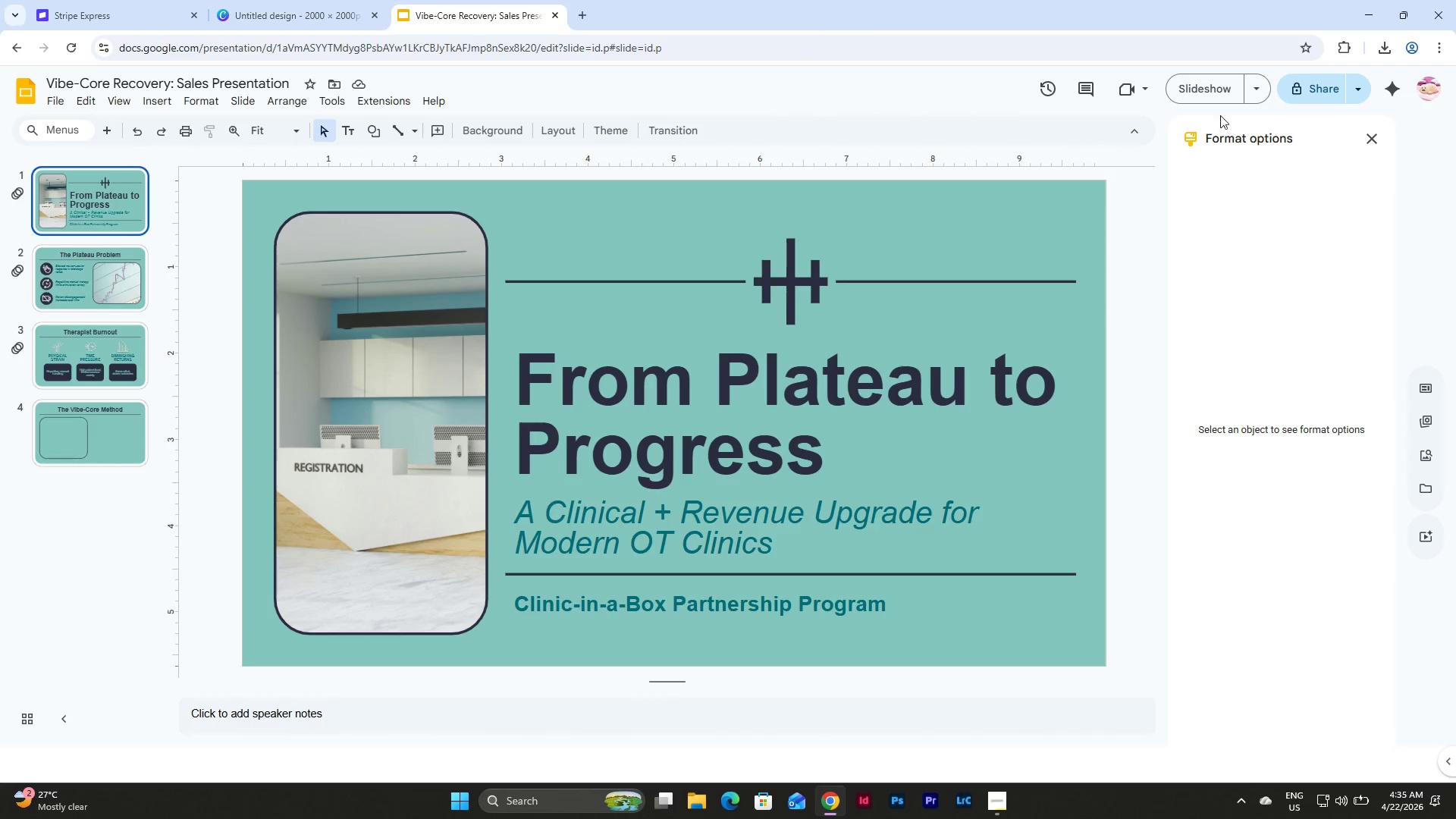 
left_click([1220, 95])
 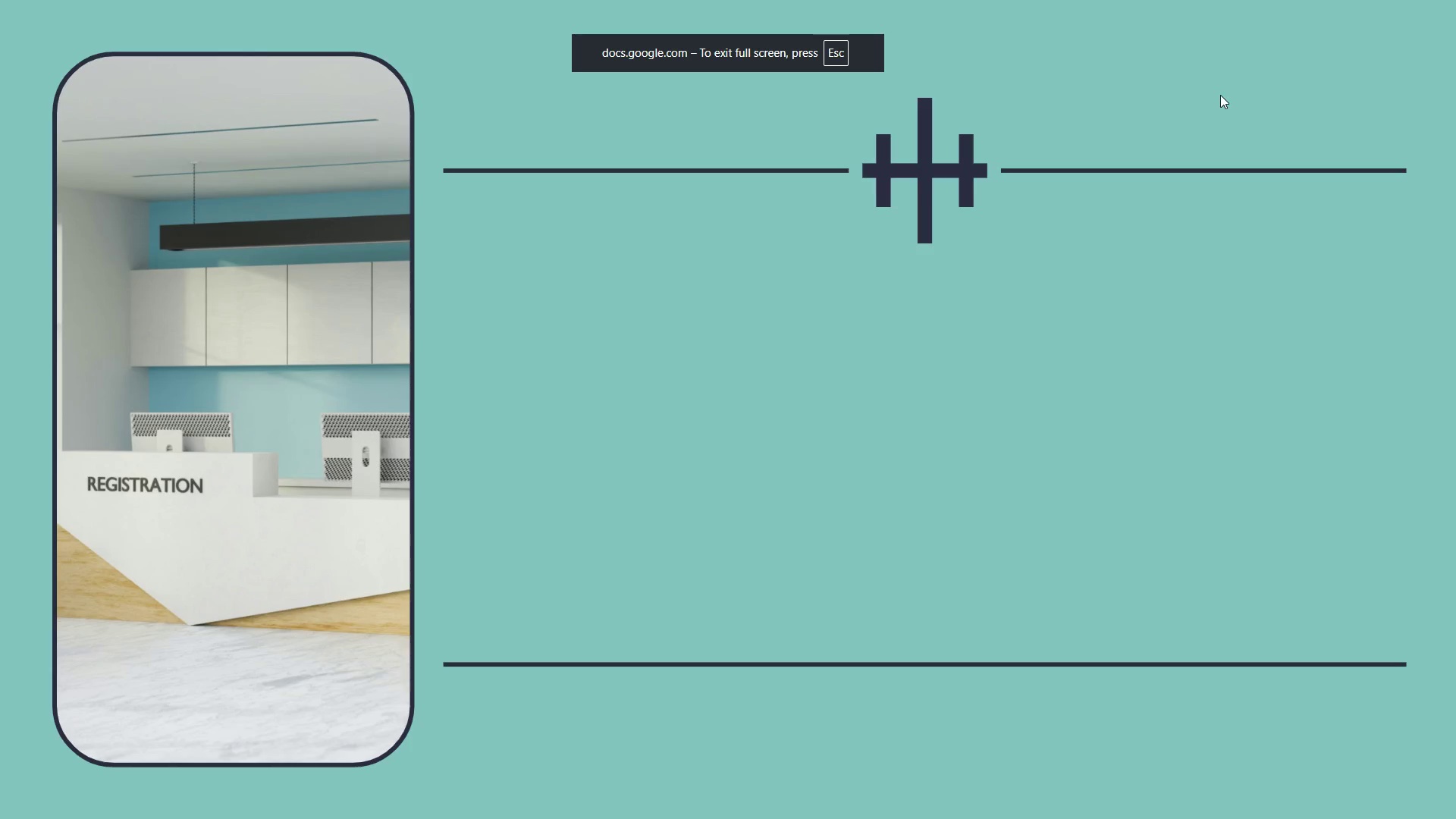 
key(ArrowRight)
 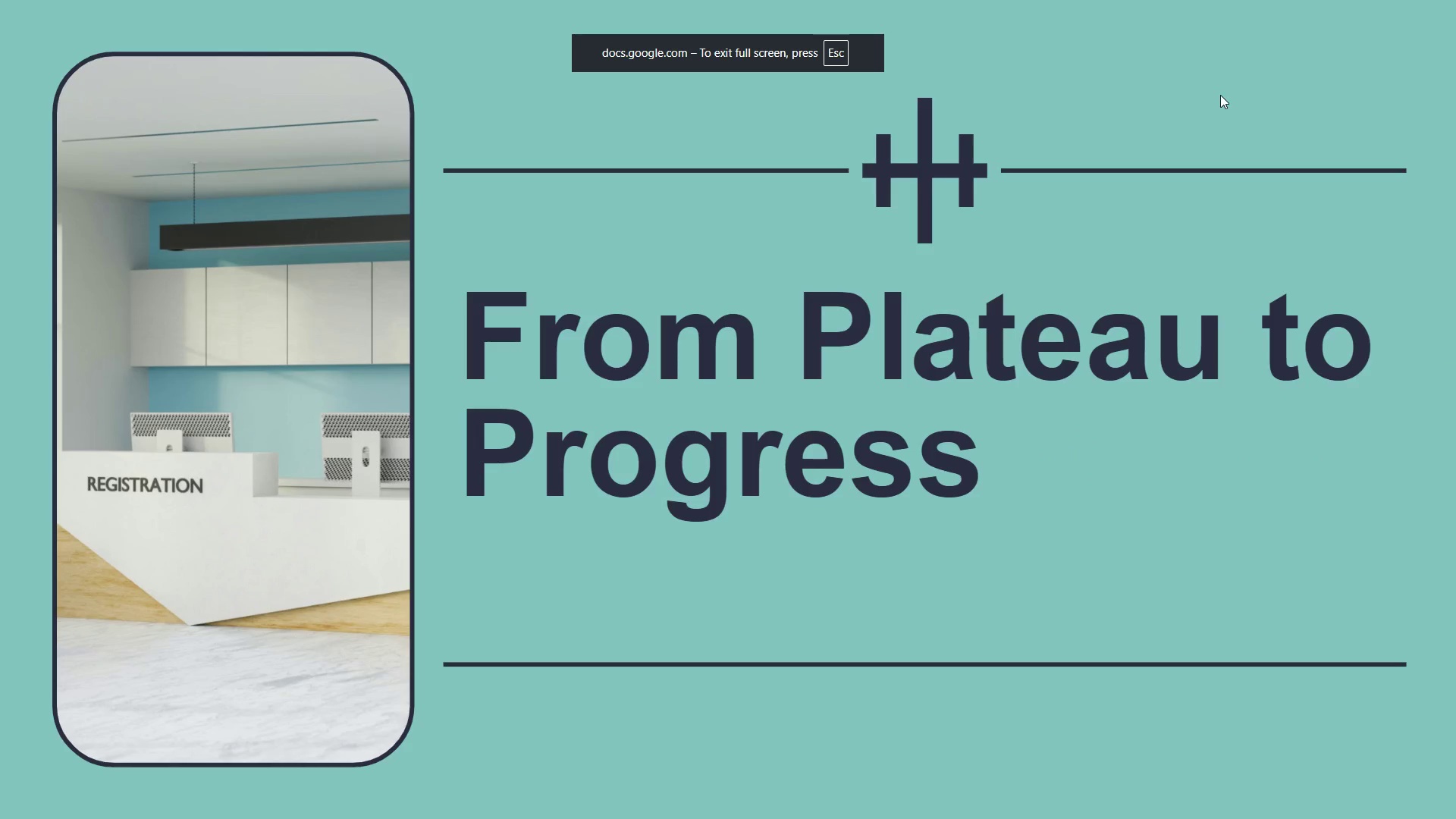 
key(ArrowRight)
 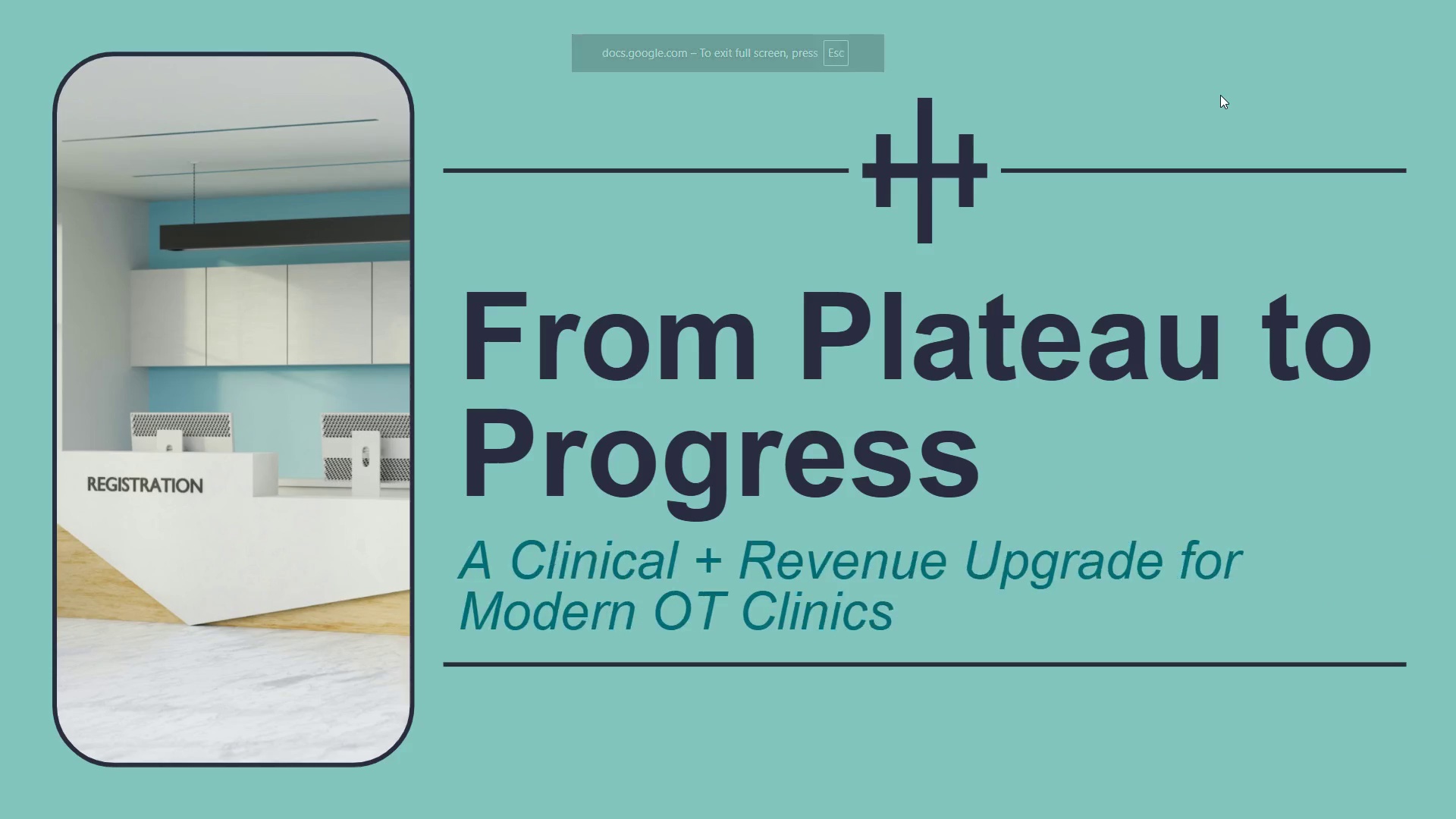 
key(ArrowRight)
 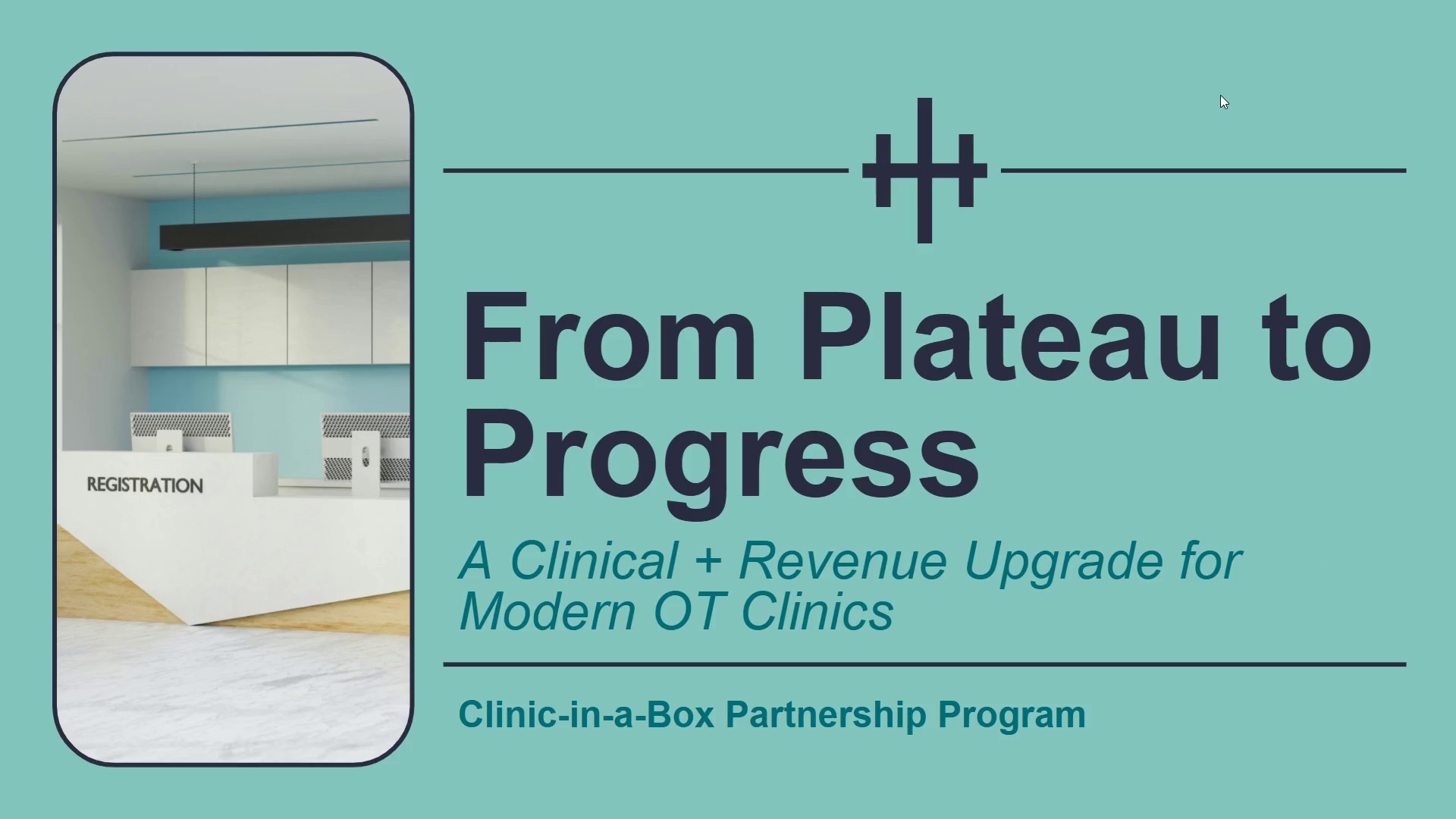 
key(ArrowRight)
 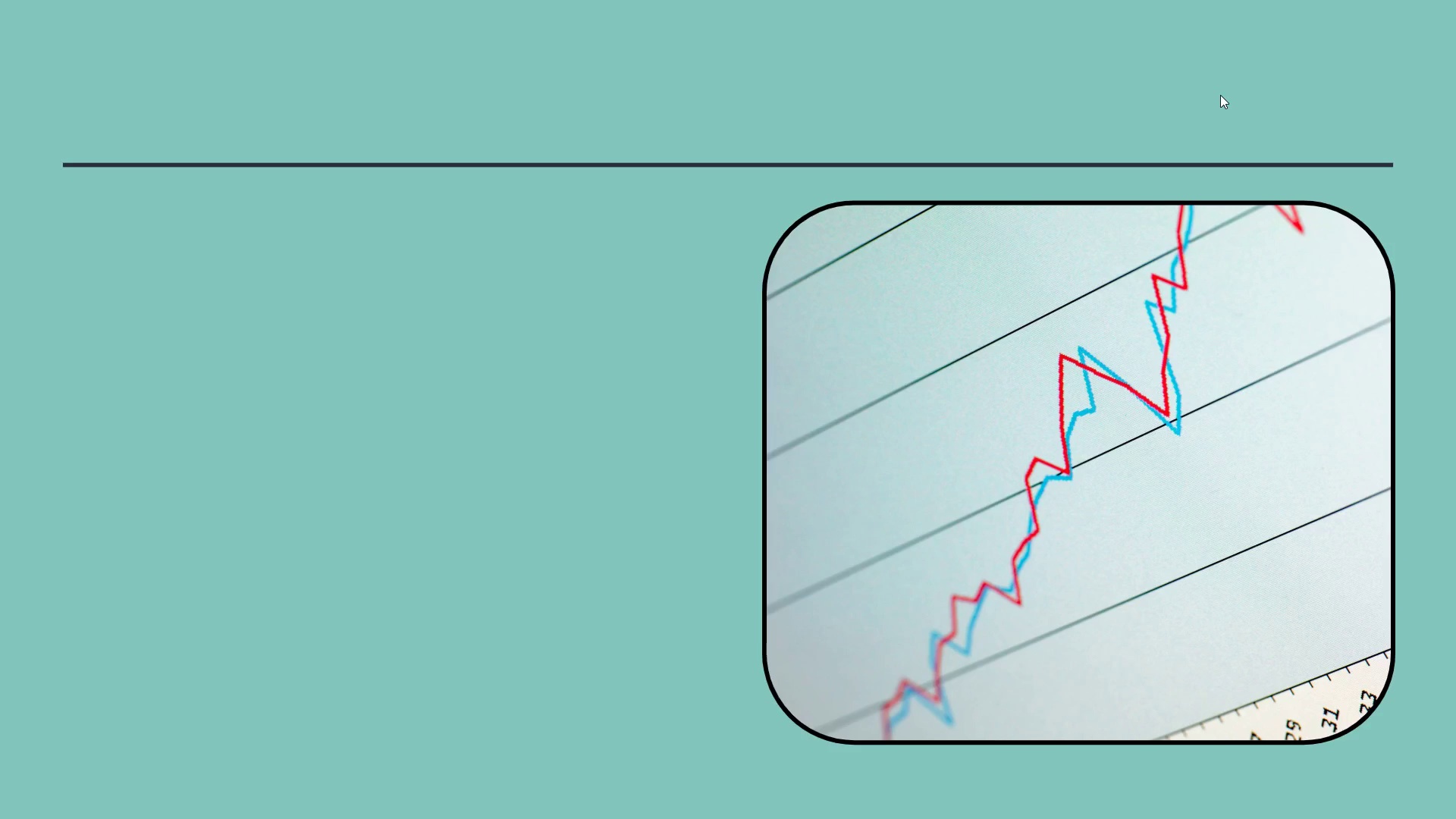 
key(ArrowRight)
 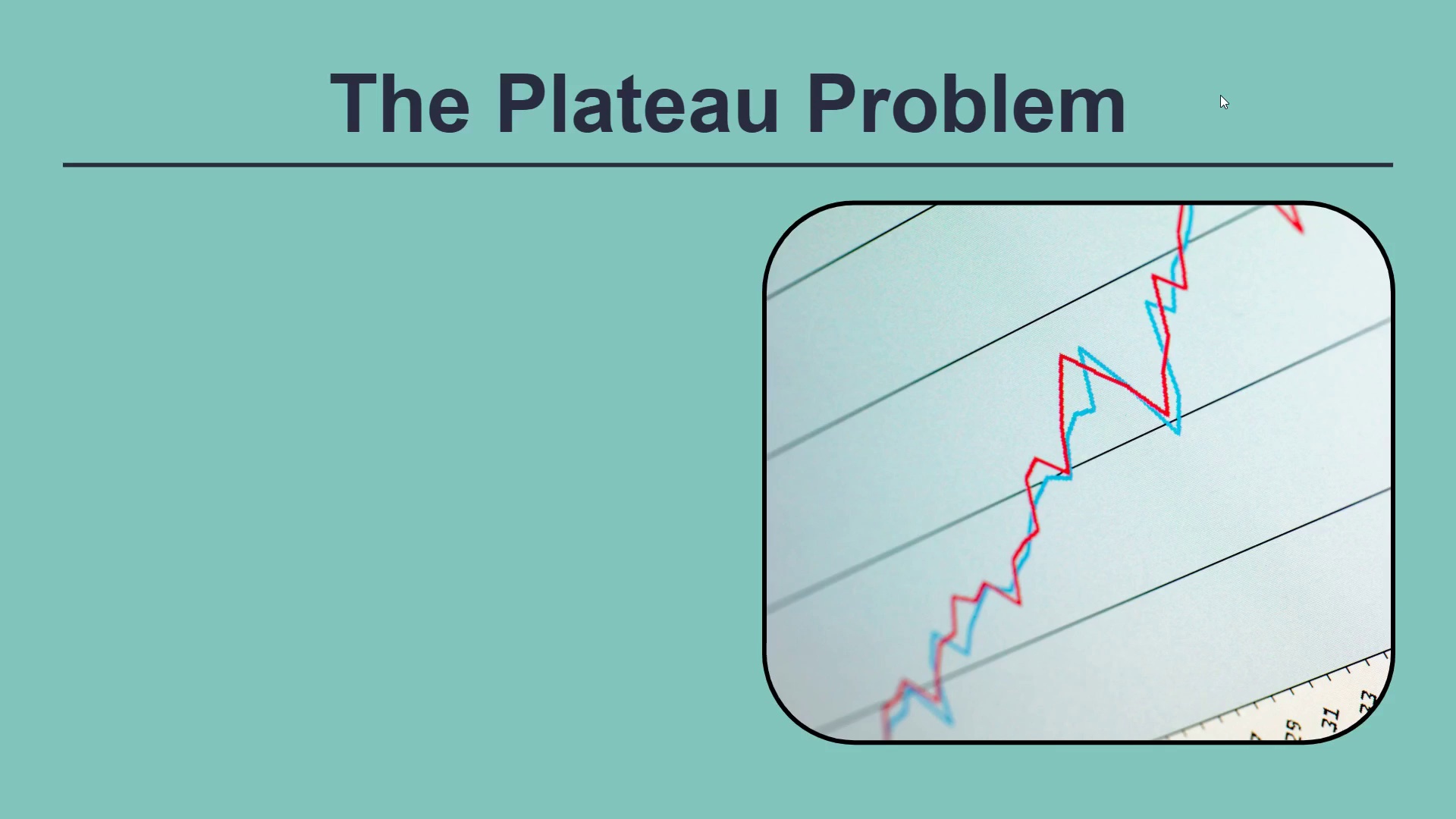 
key(ArrowRight)
 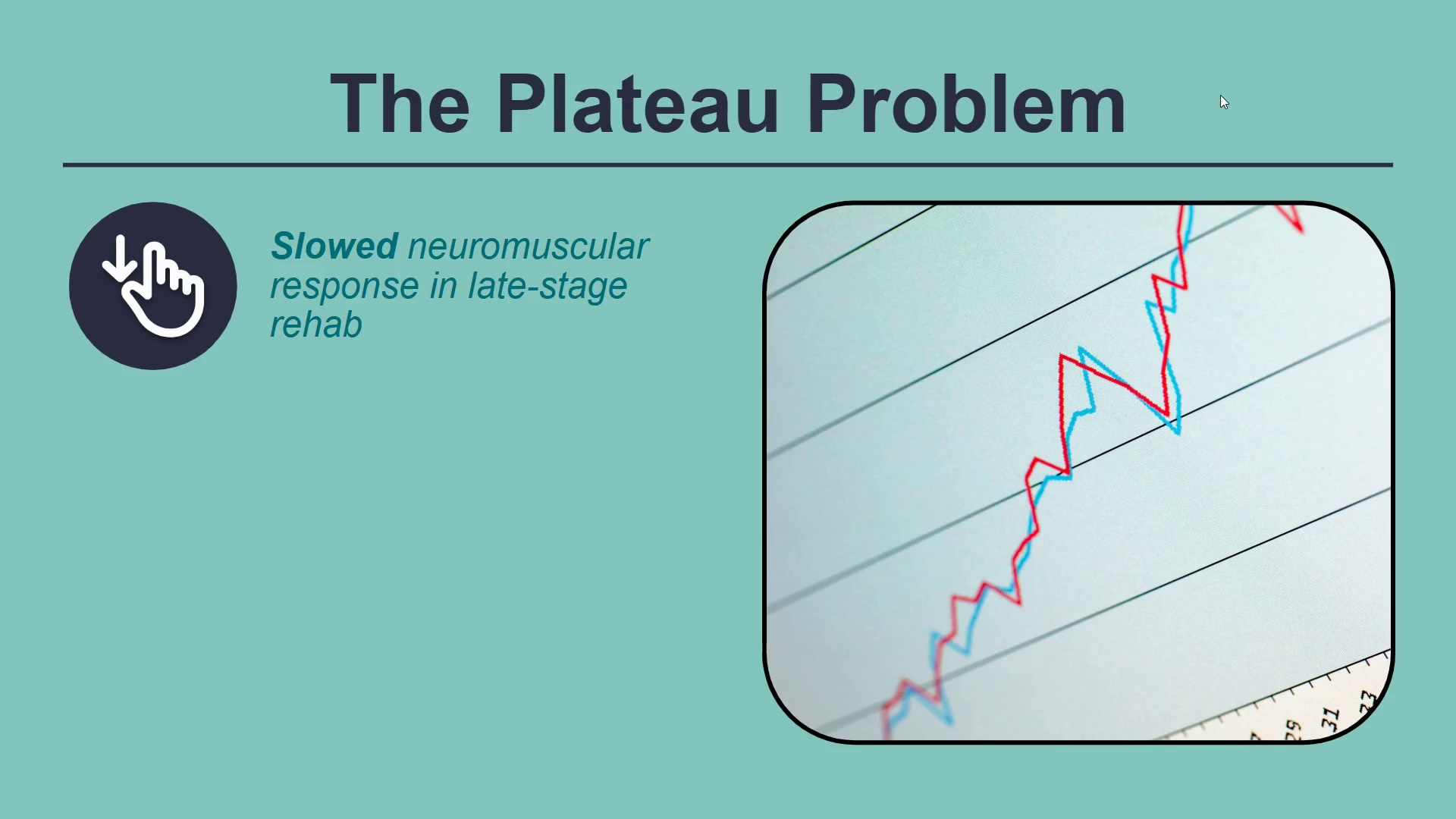 
key(ArrowRight)
 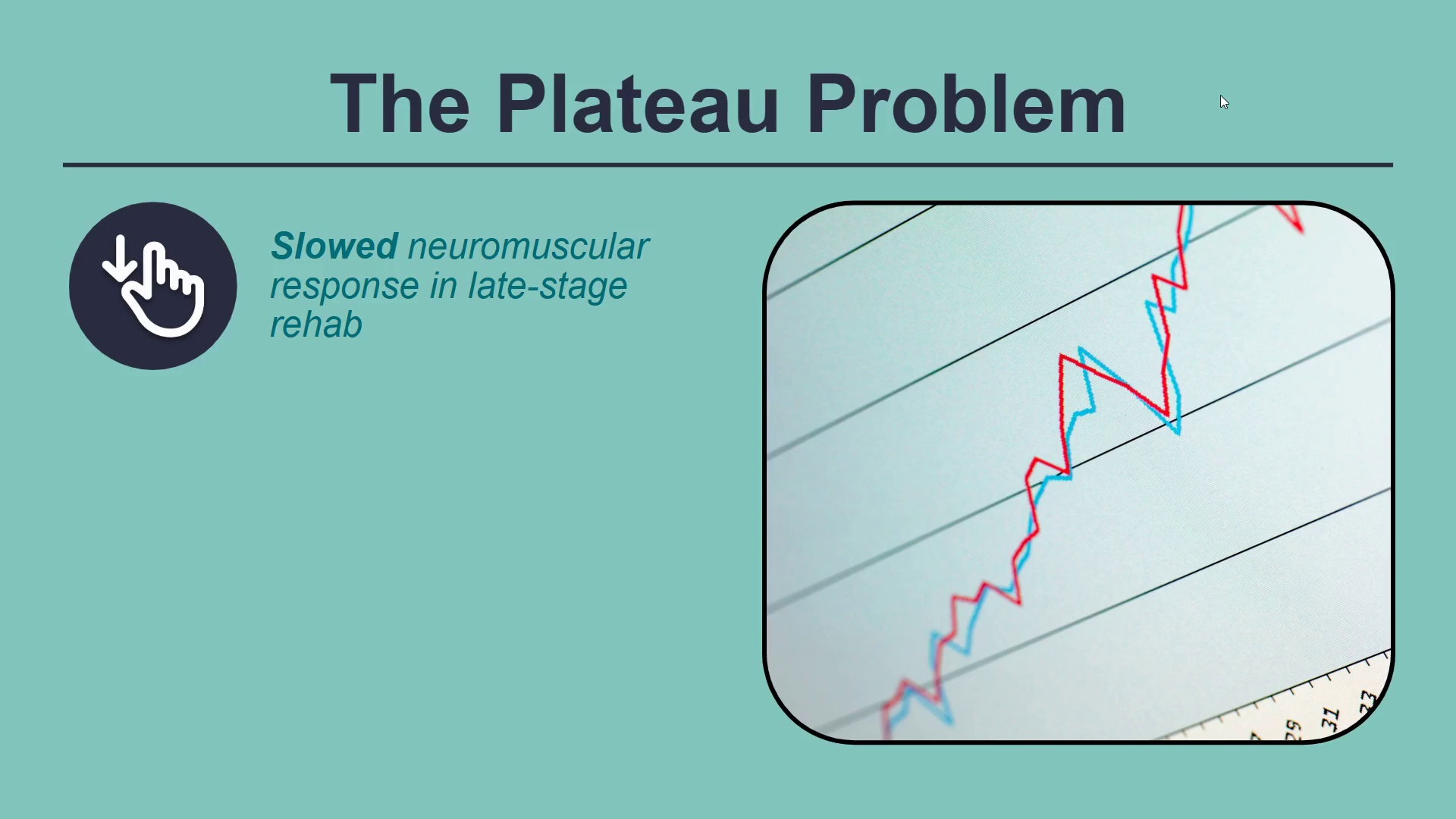 
key(ArrowRight)
 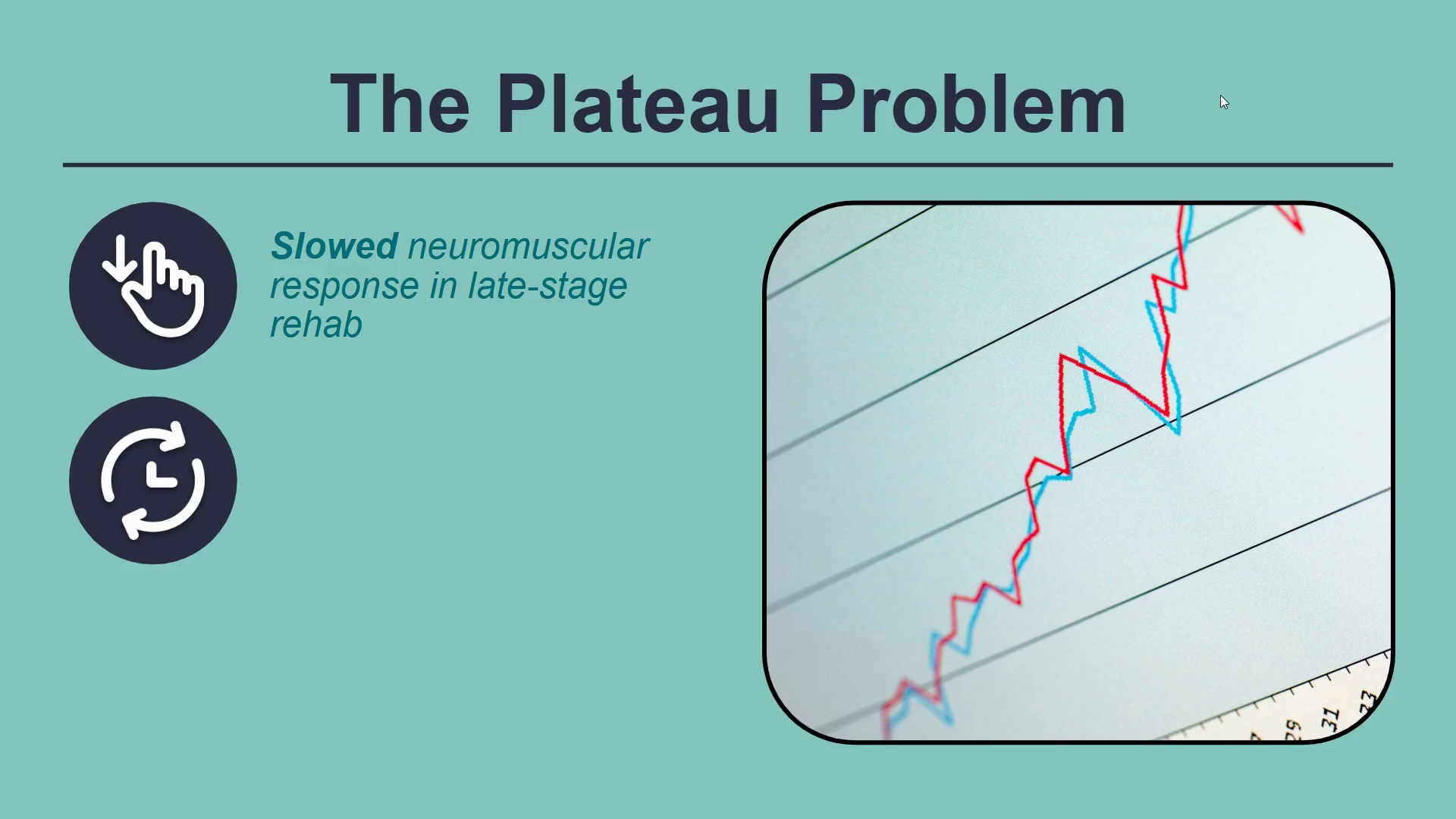 
key(ArrowRight)
 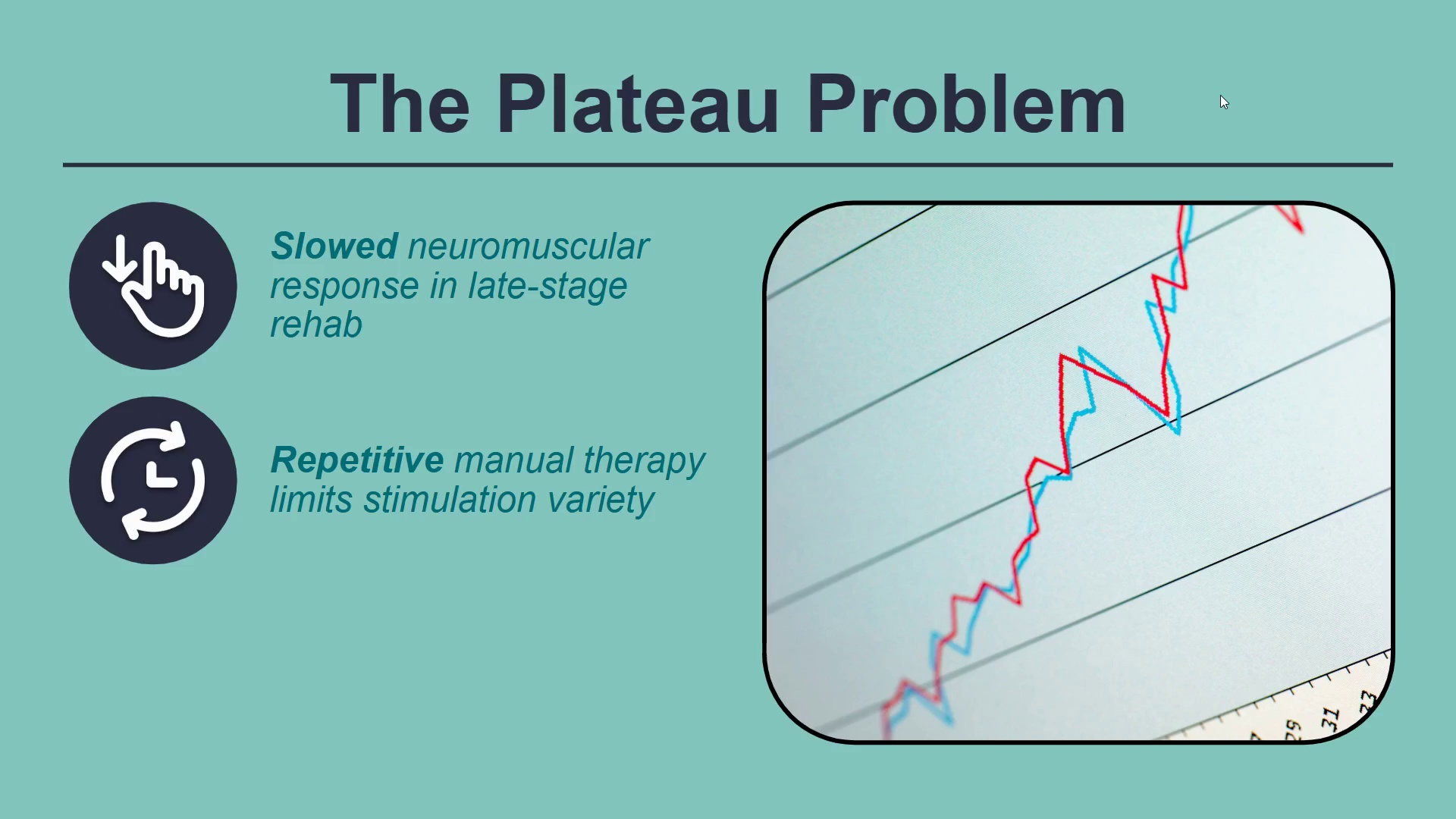 
key(ArrowRight)
 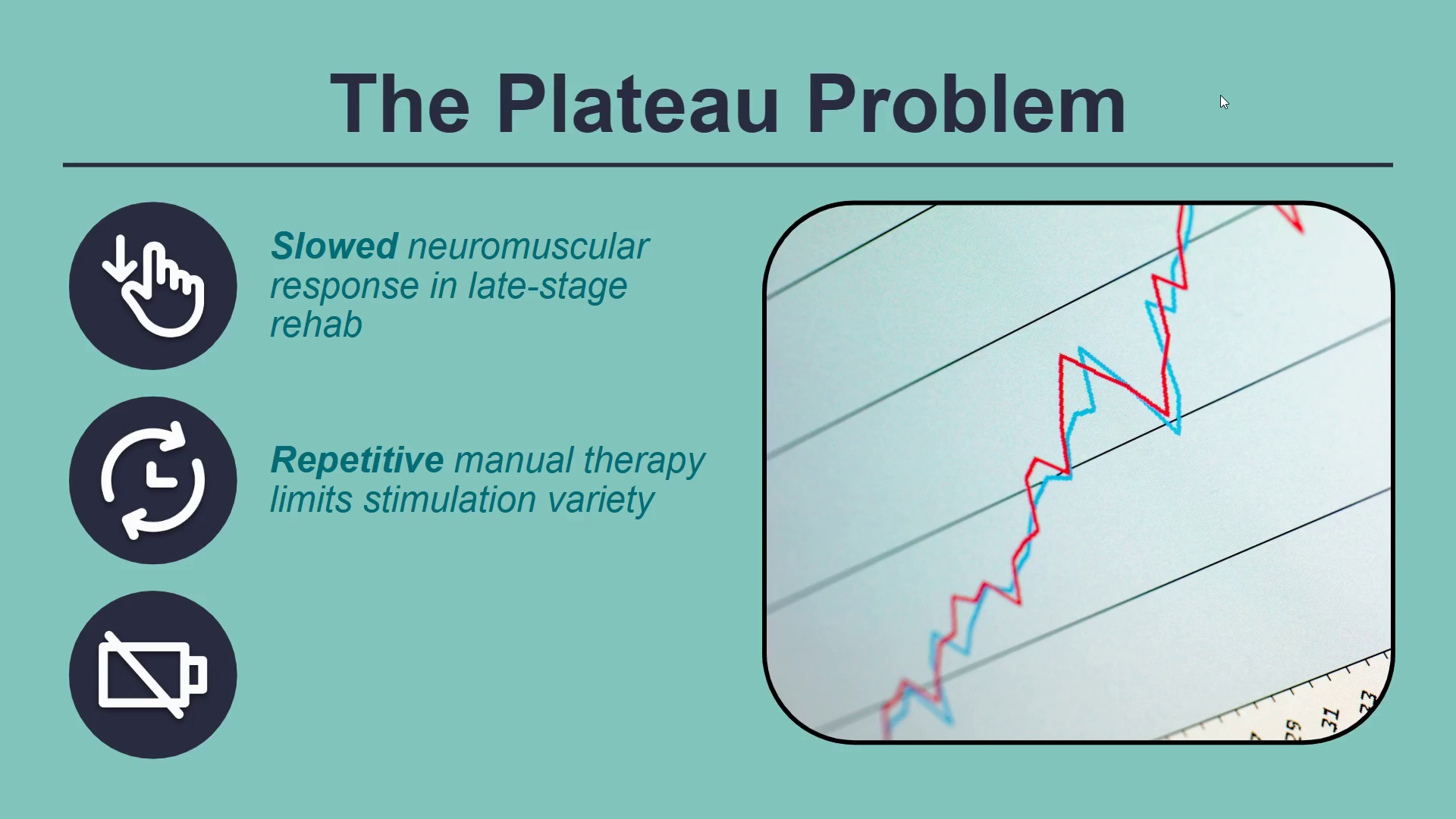 
key(ArrowRight)
 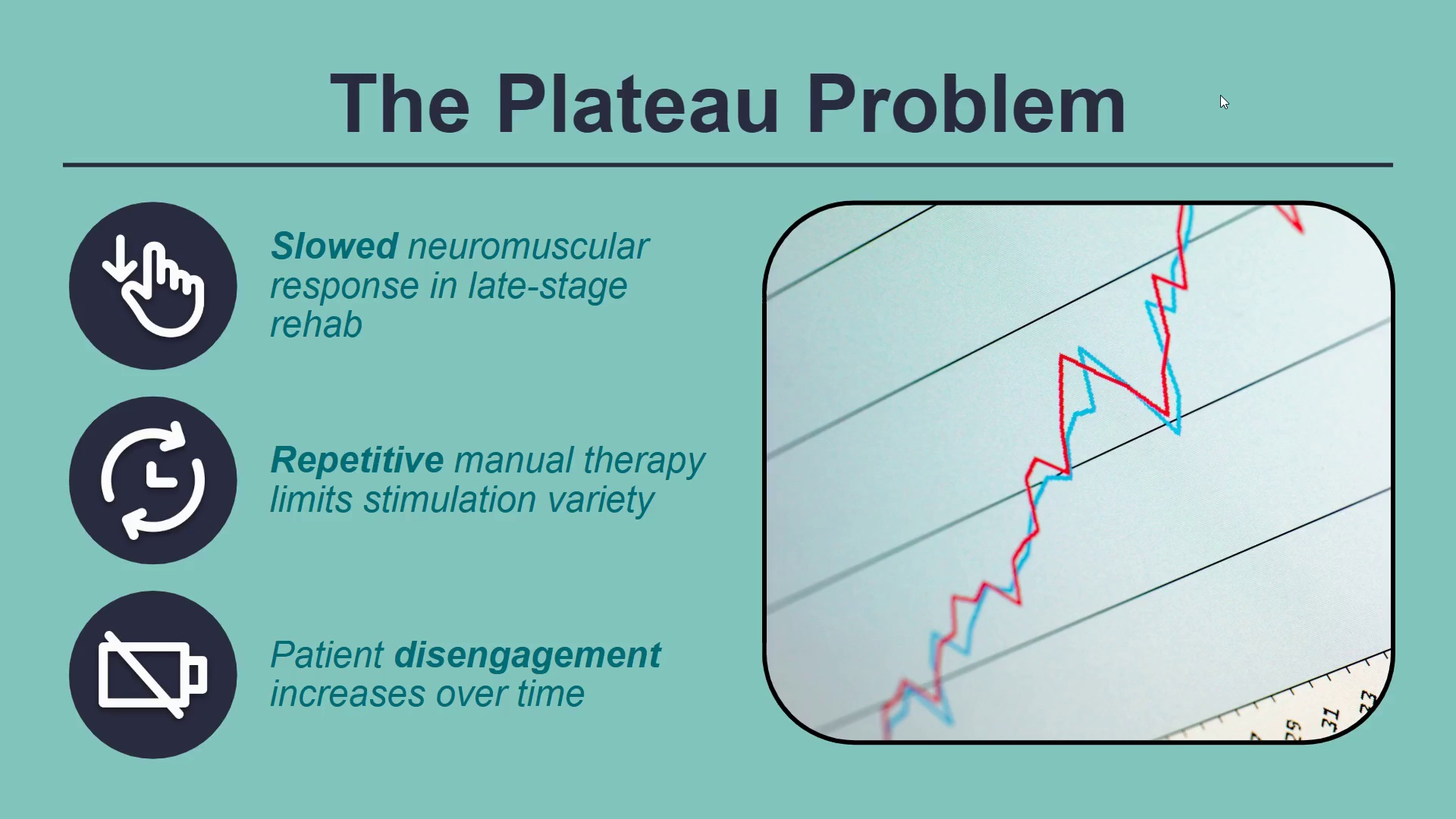 
key(ArrowRight)
 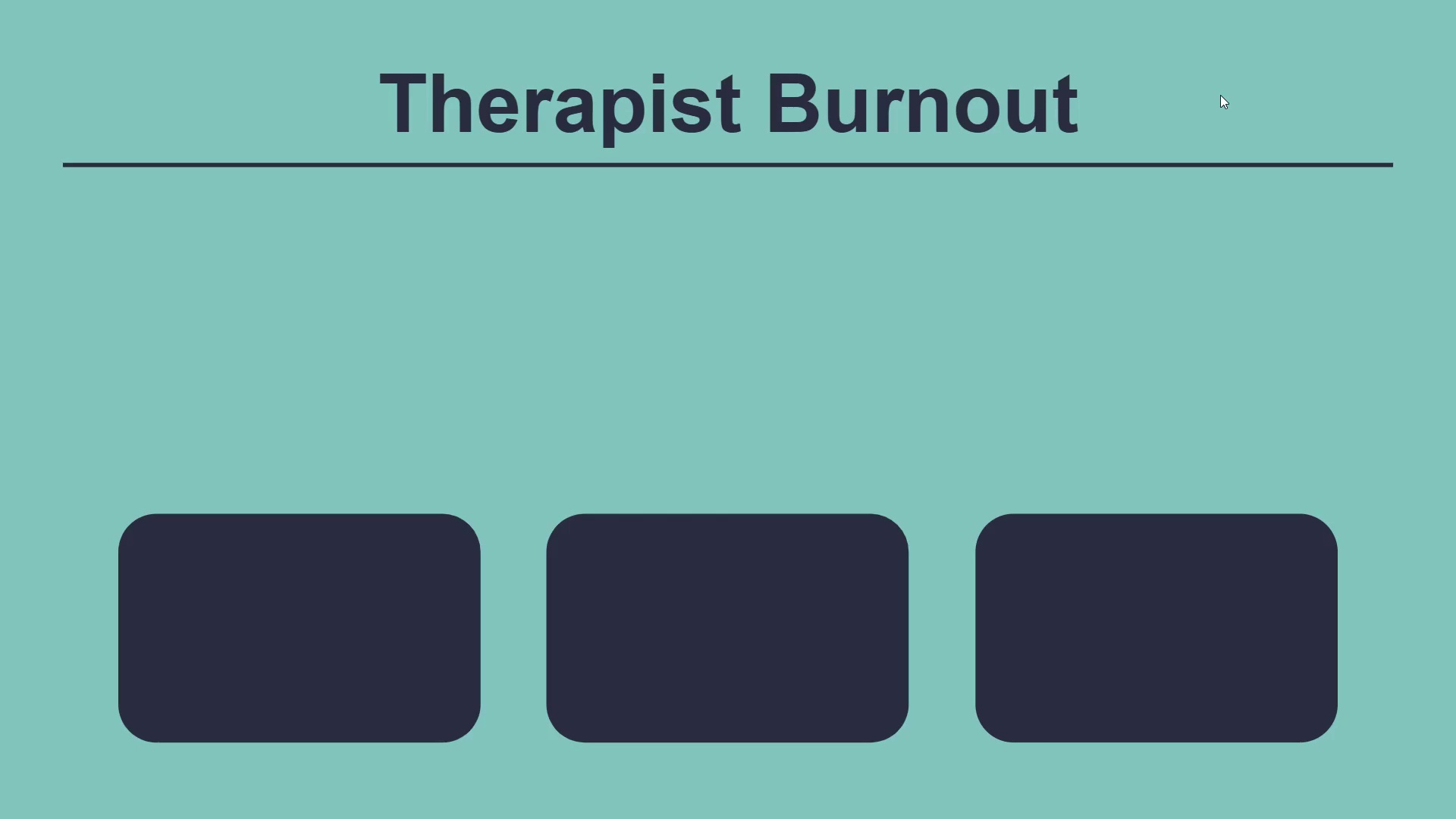 
key(ArrowRight)
 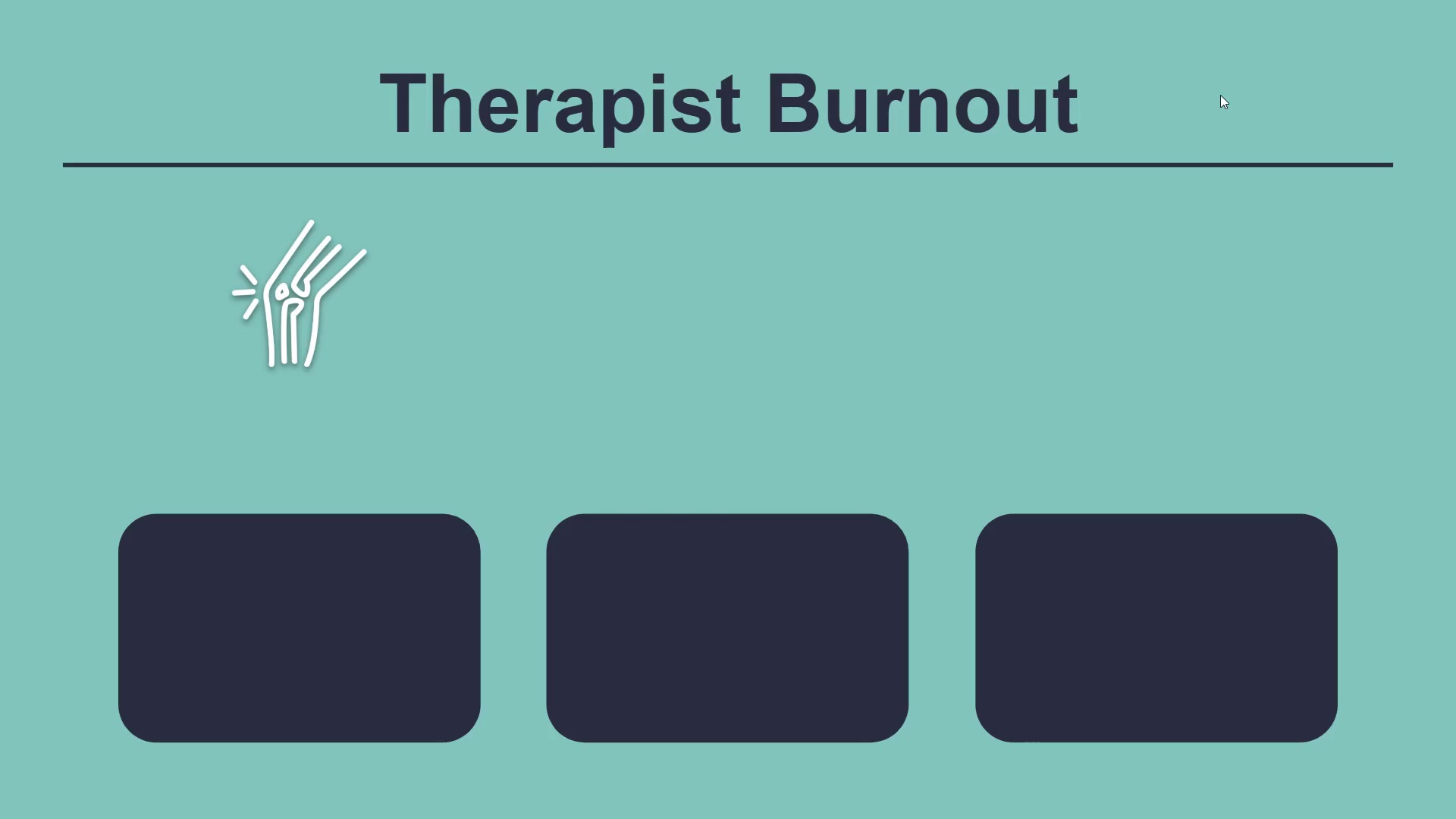 
key(ArrowRight)
 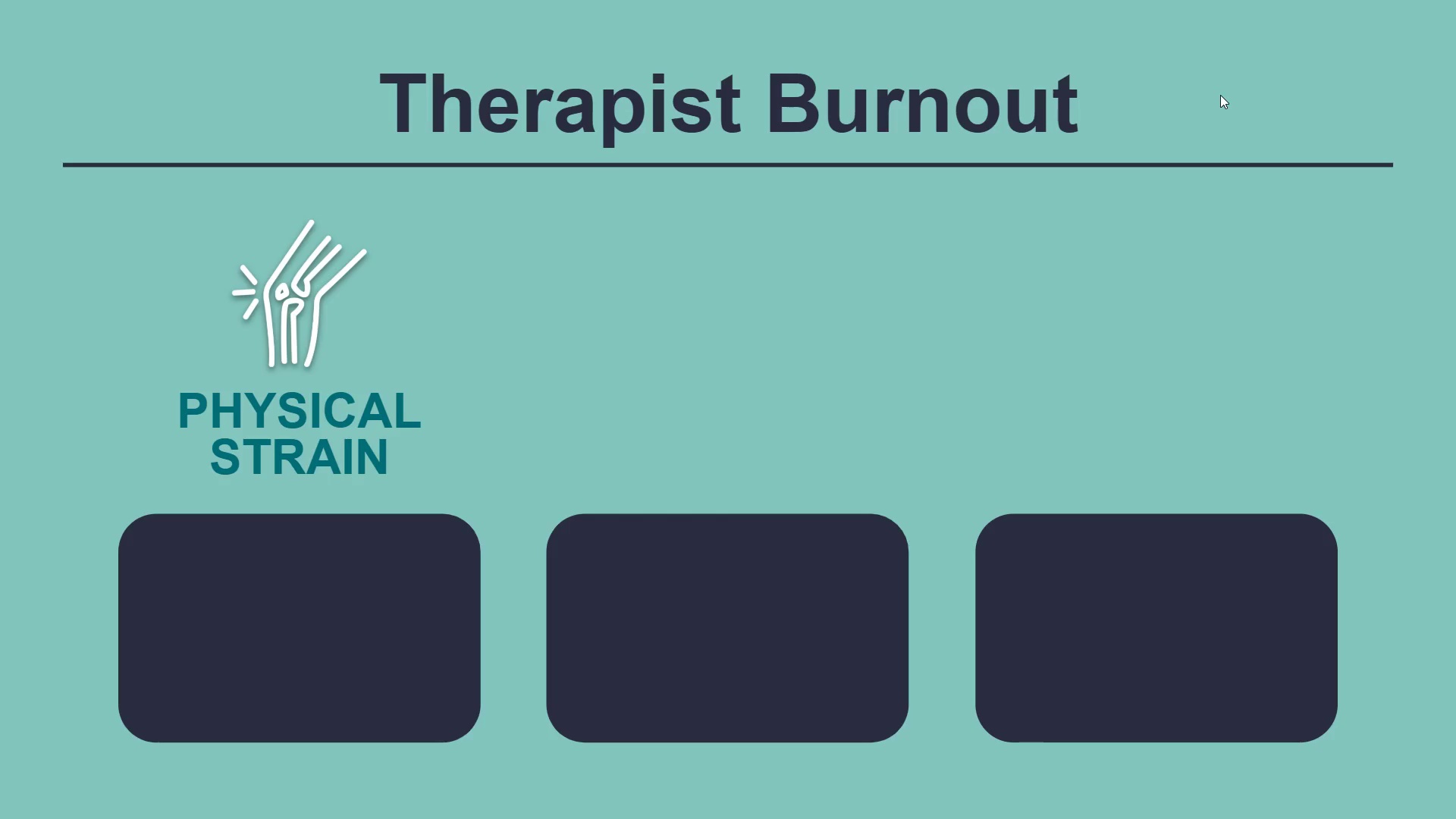 
key(ArrowRight)
 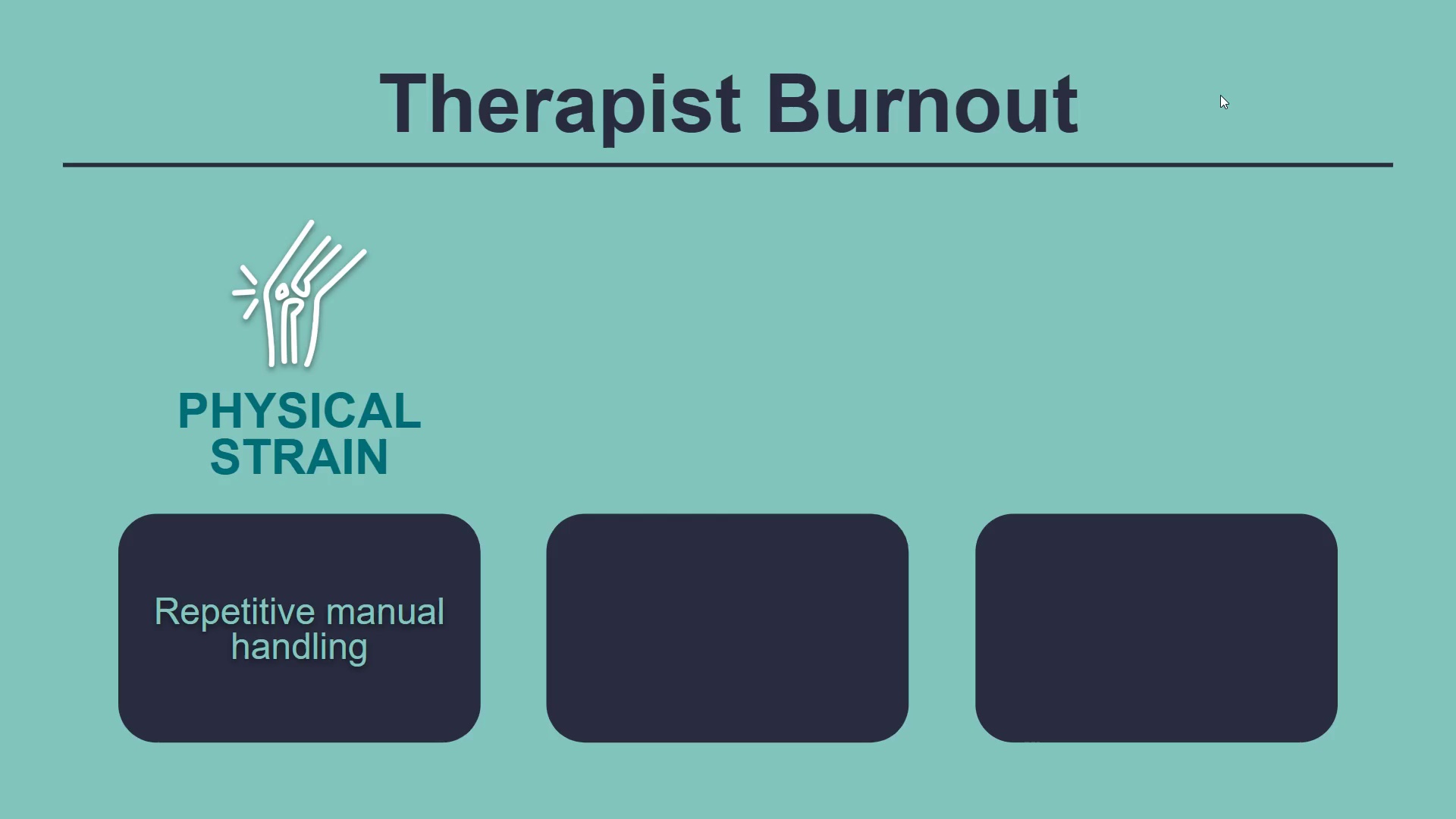 
key(ArrowRight)
 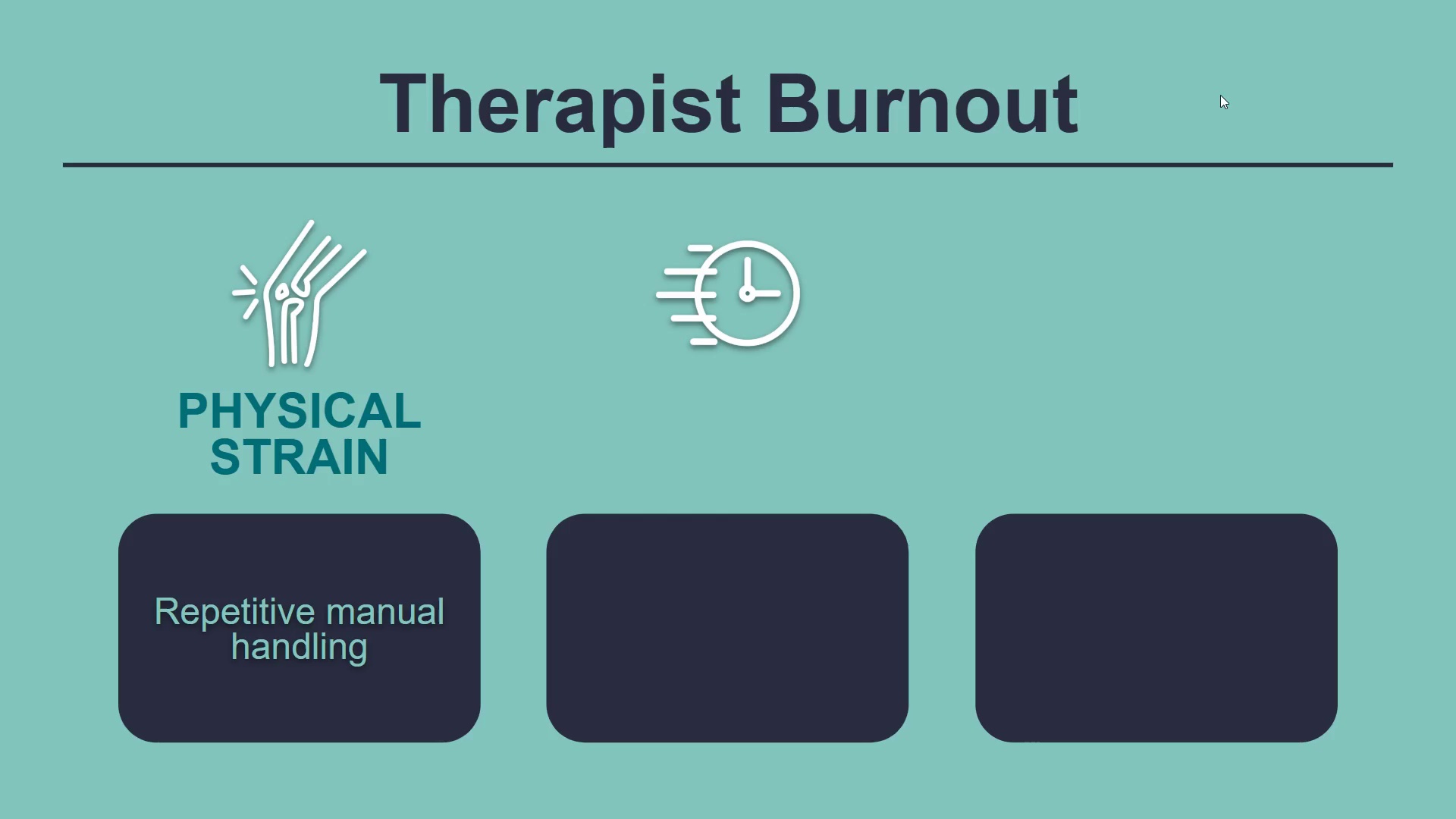 
key(ArrowRight)
 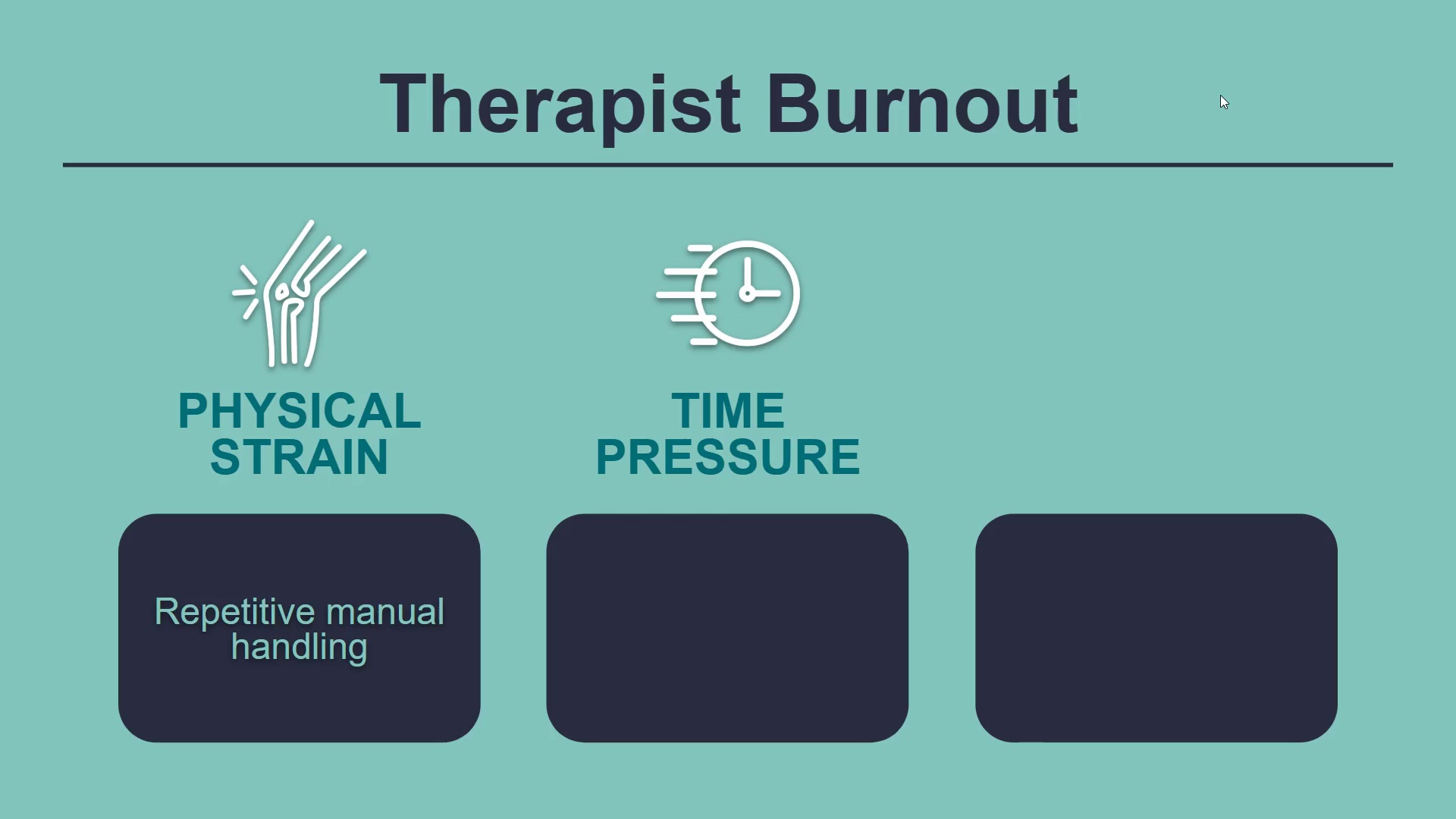 
key(ArrowRight)
 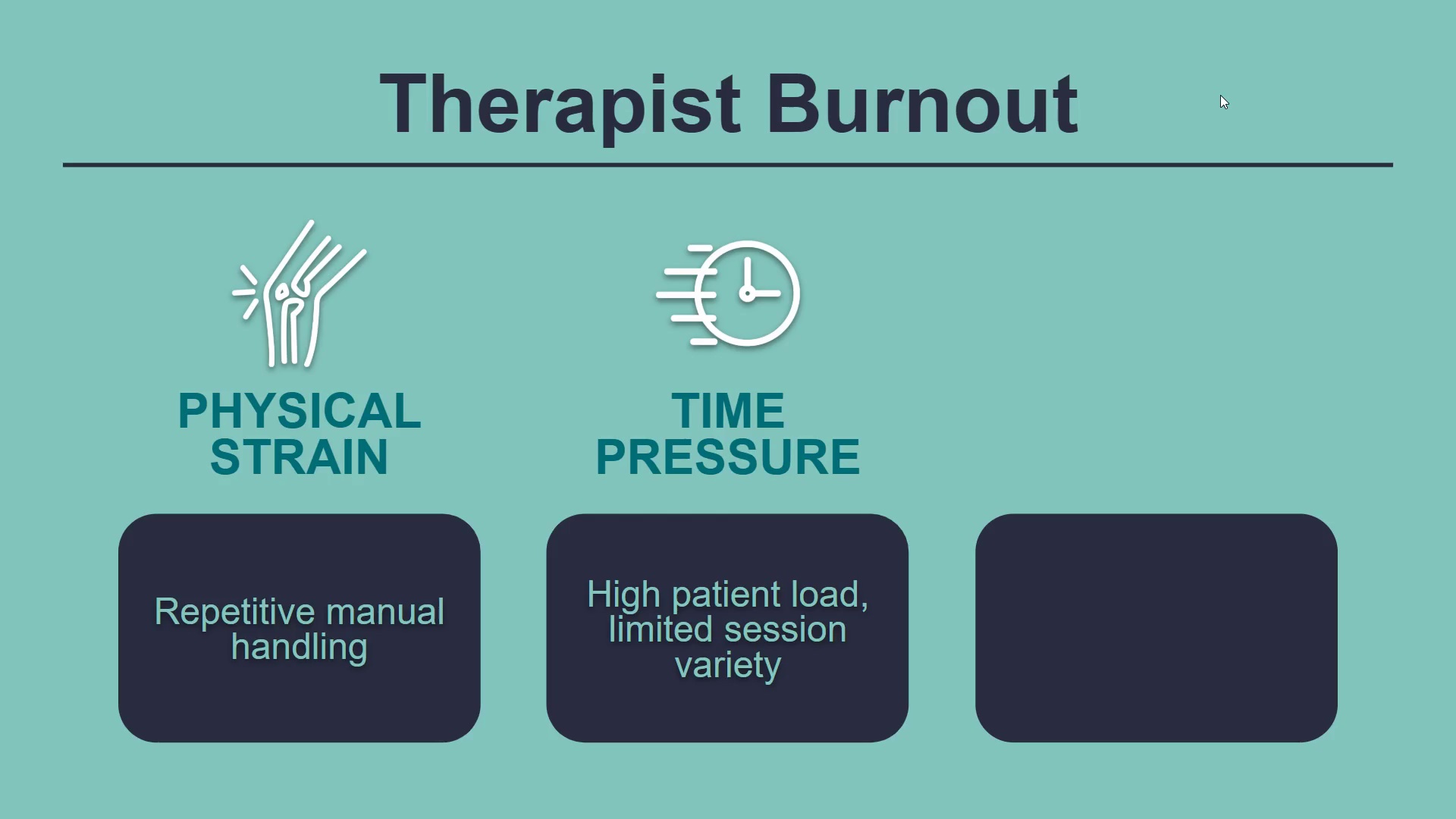 
key(ArrowRight)
 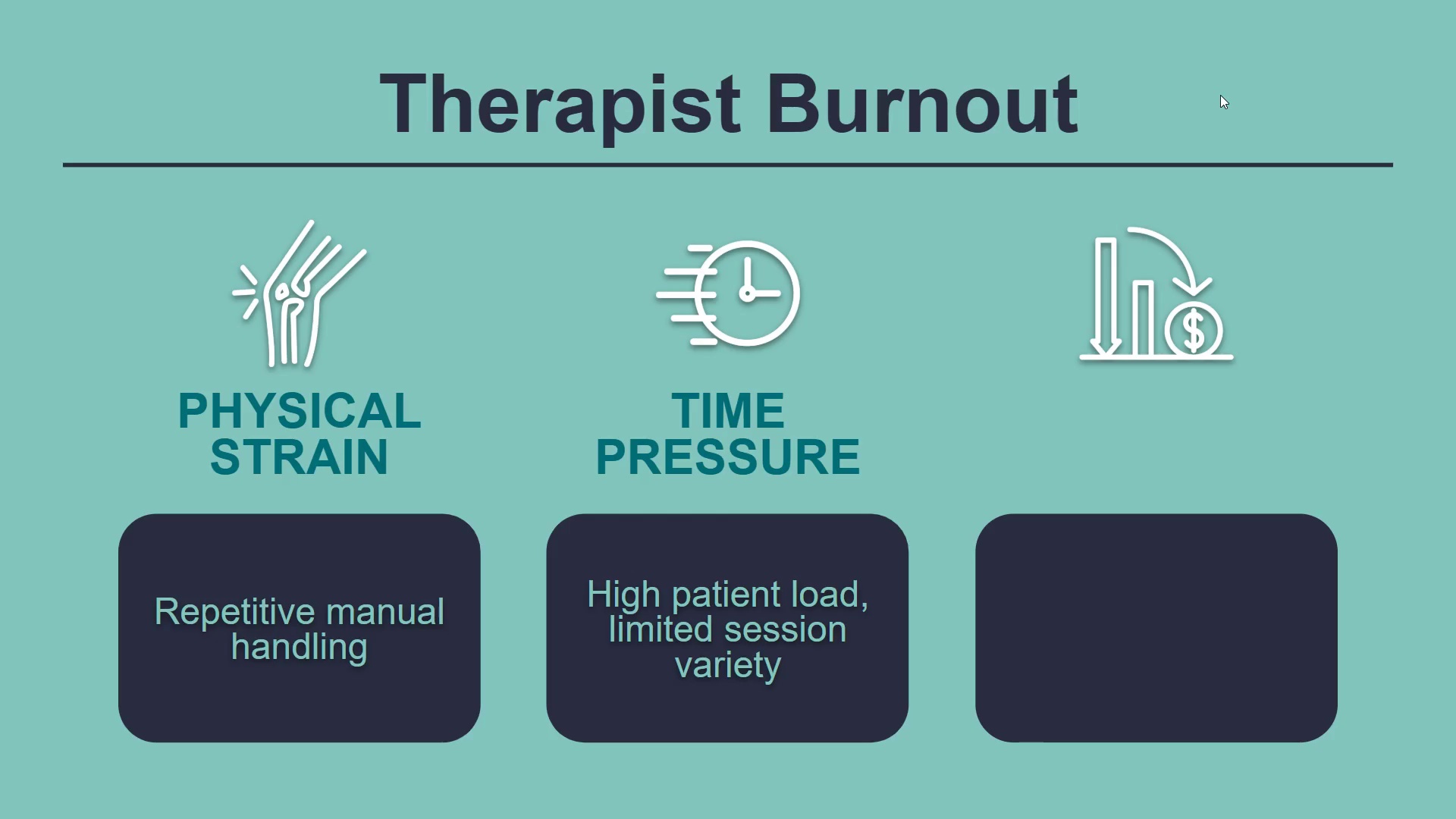 
key(ArrowRight)
 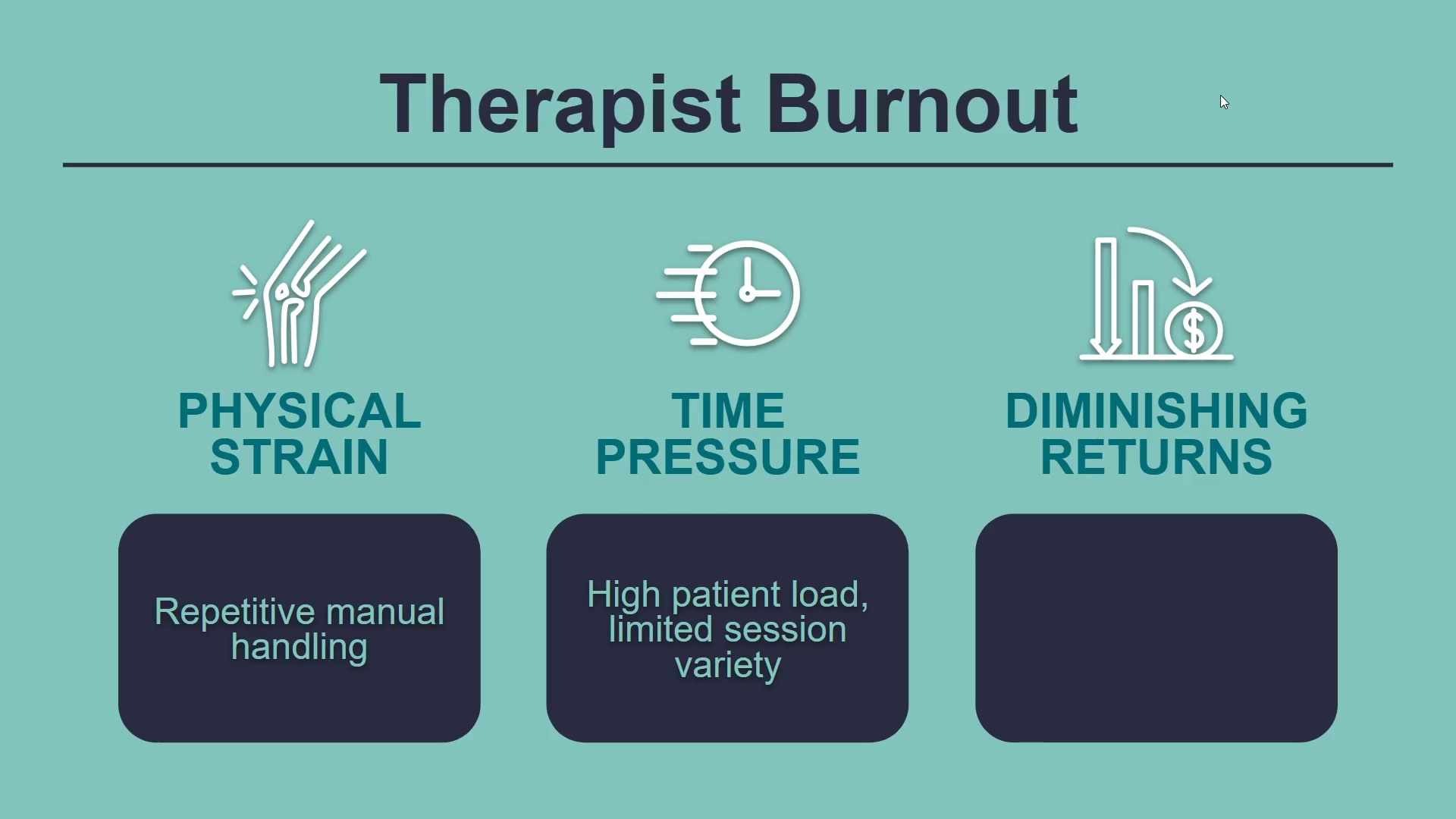 
key(ArrowRight)
 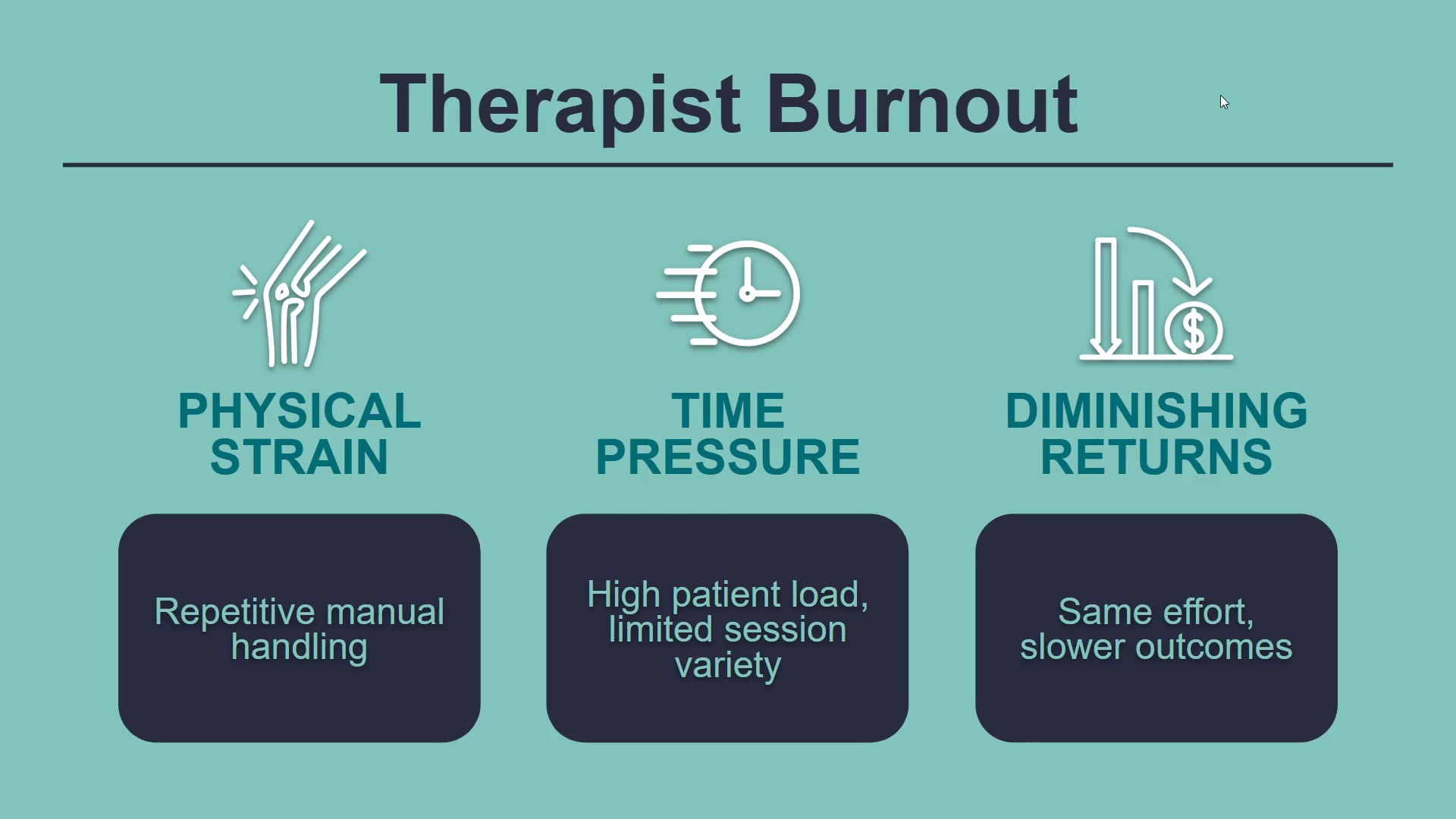 
key(Escape)
 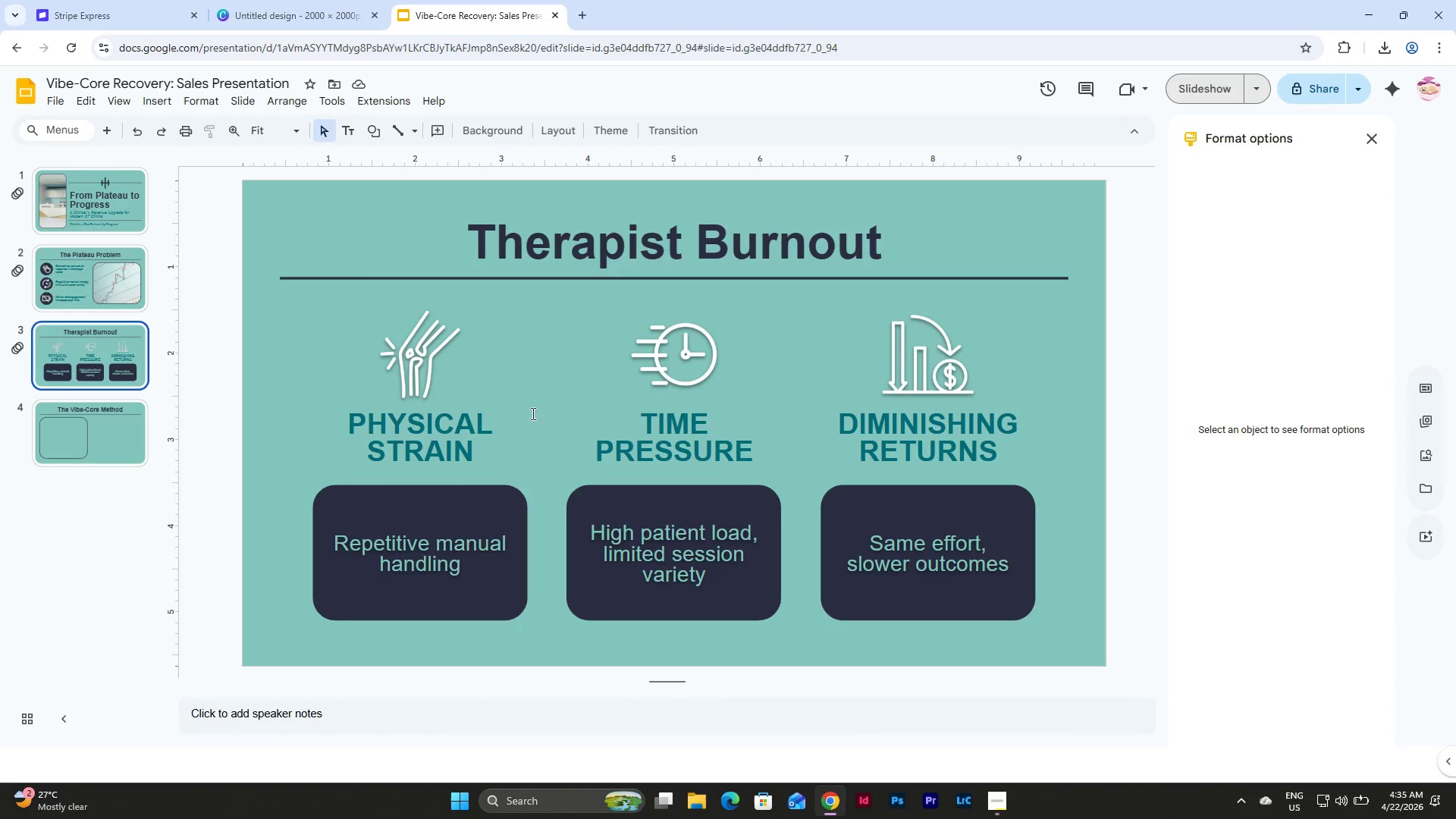 
left_click([152, 428])
 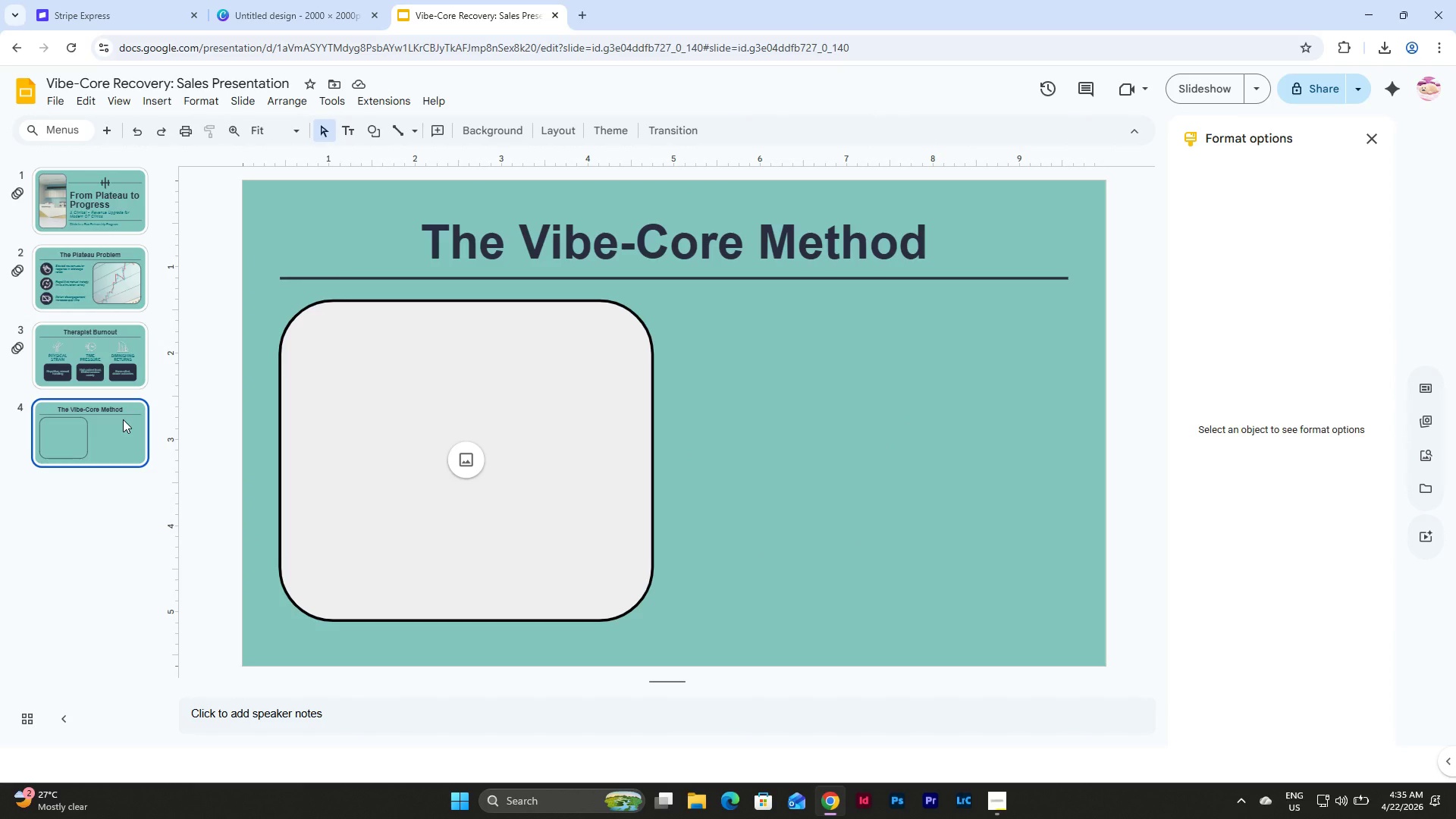 
wait(34.39)
 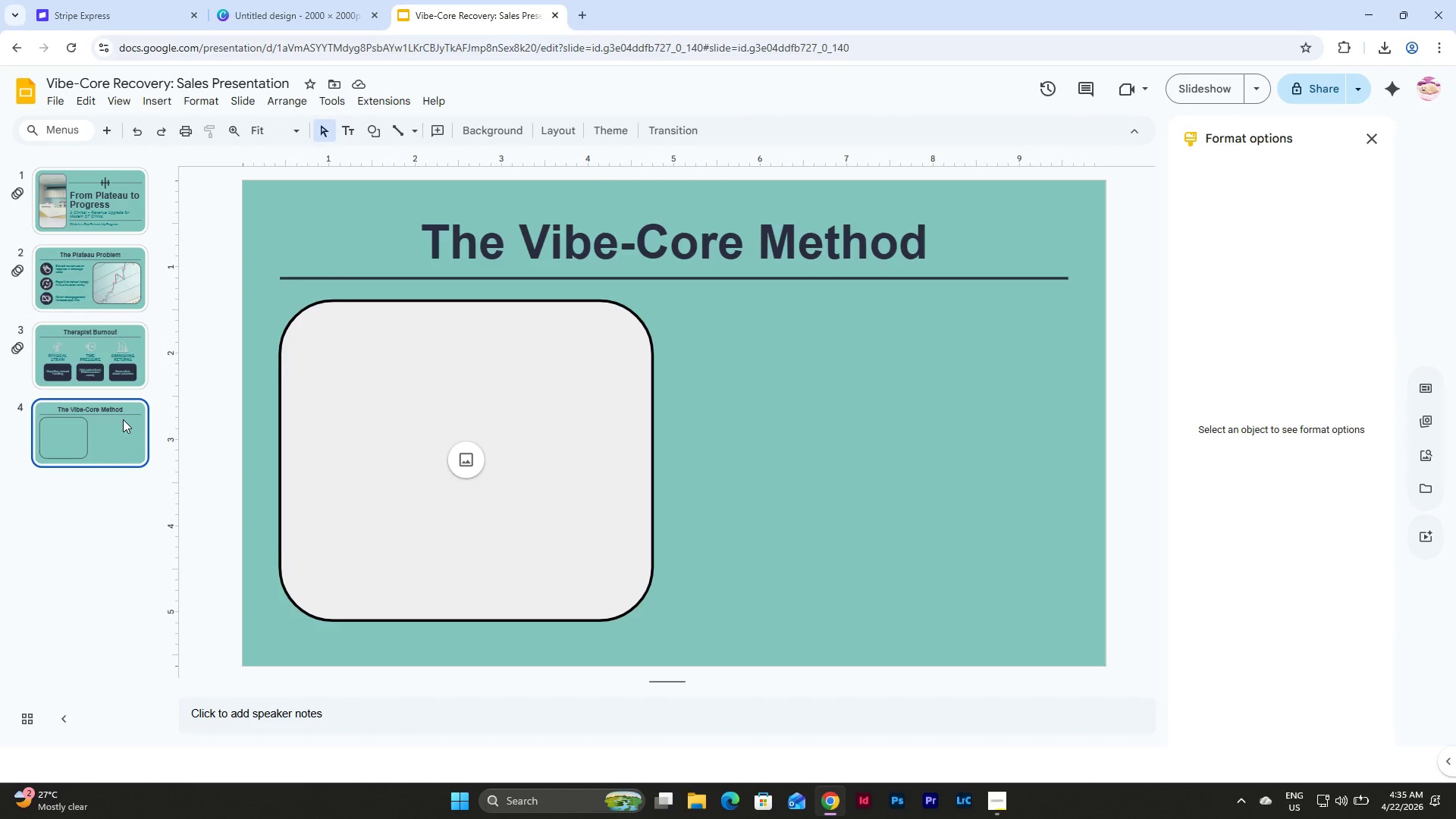 
left_click([346, 129])
 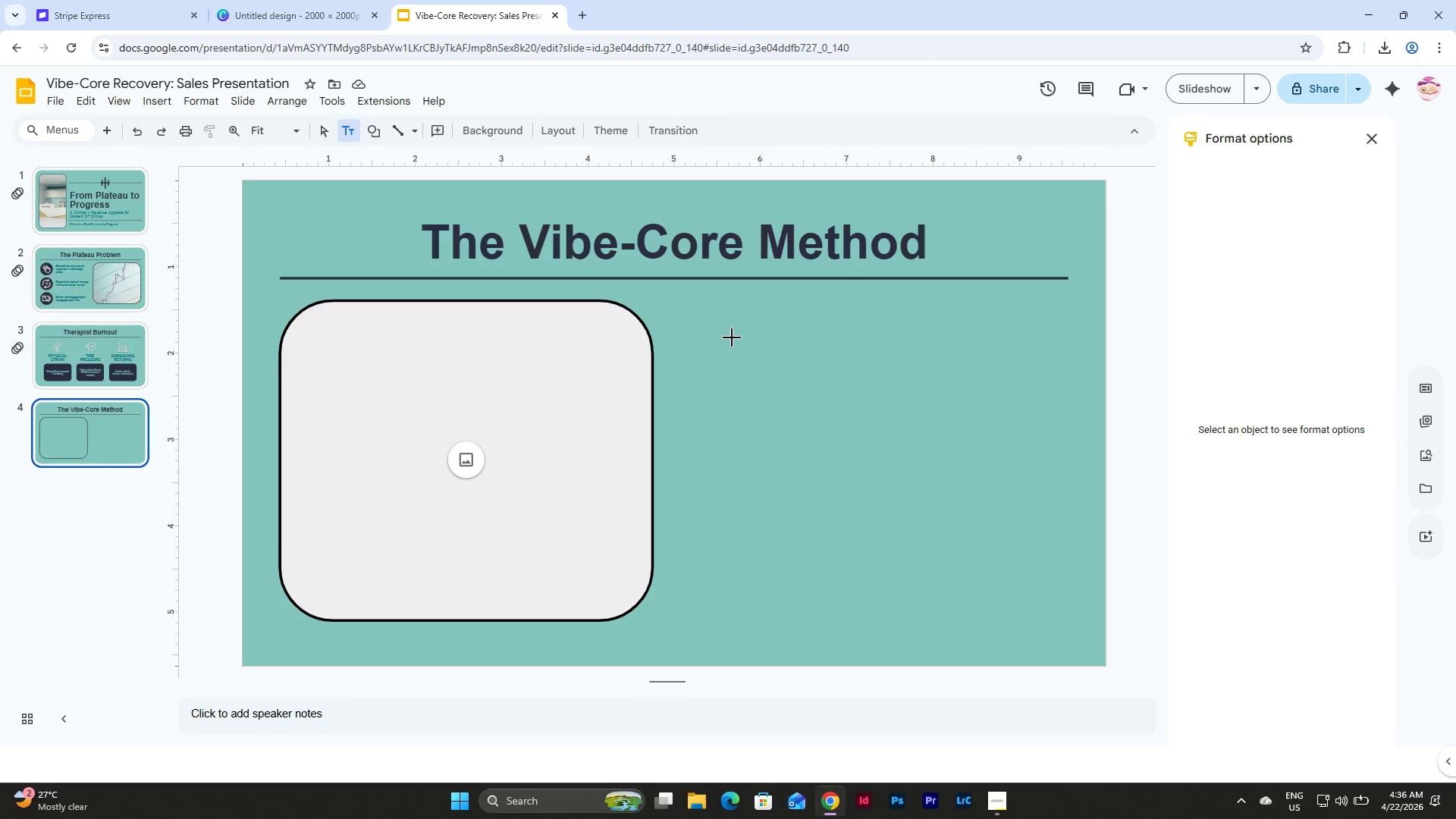 
left_click_drag(start_coordinate=[705, 315], to_coordinate=[1046, 366])
 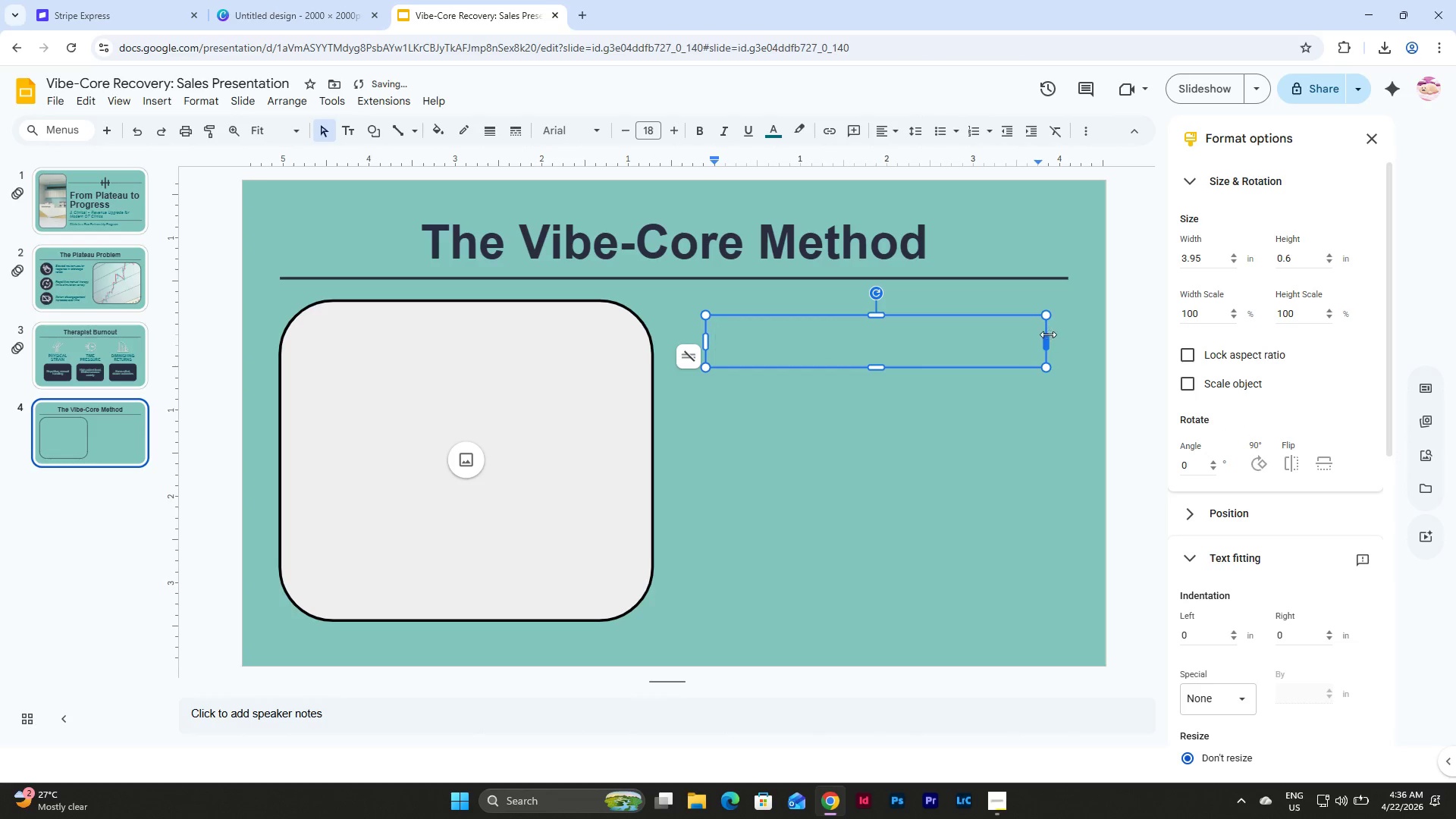 
left_click_drag(start_coordinate=[1048, 335], to_coordinate=[1067, 337])
 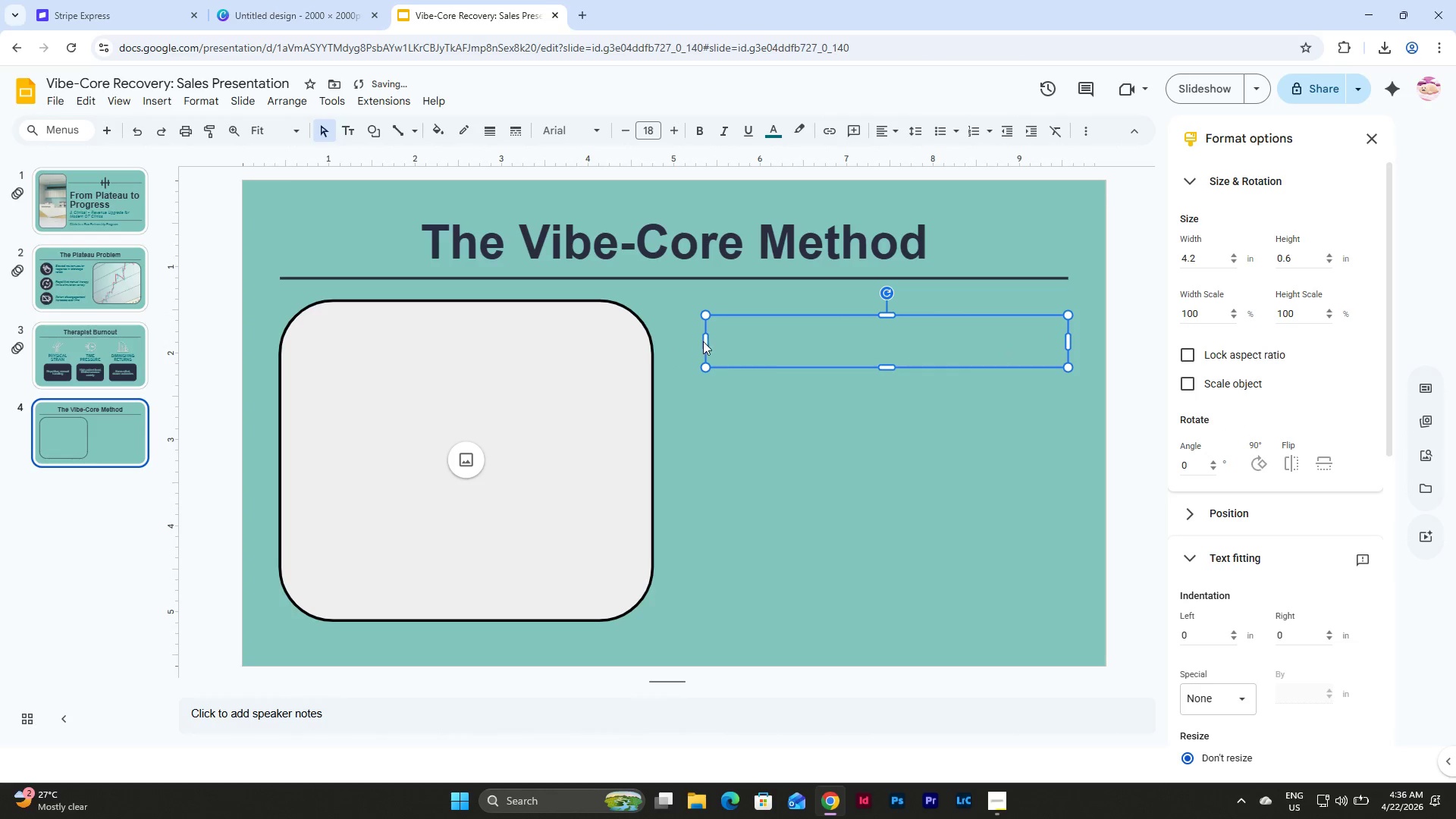 
left_click_drag(start_coordinate=[708, 341], to_coordinate=[698, 335])
 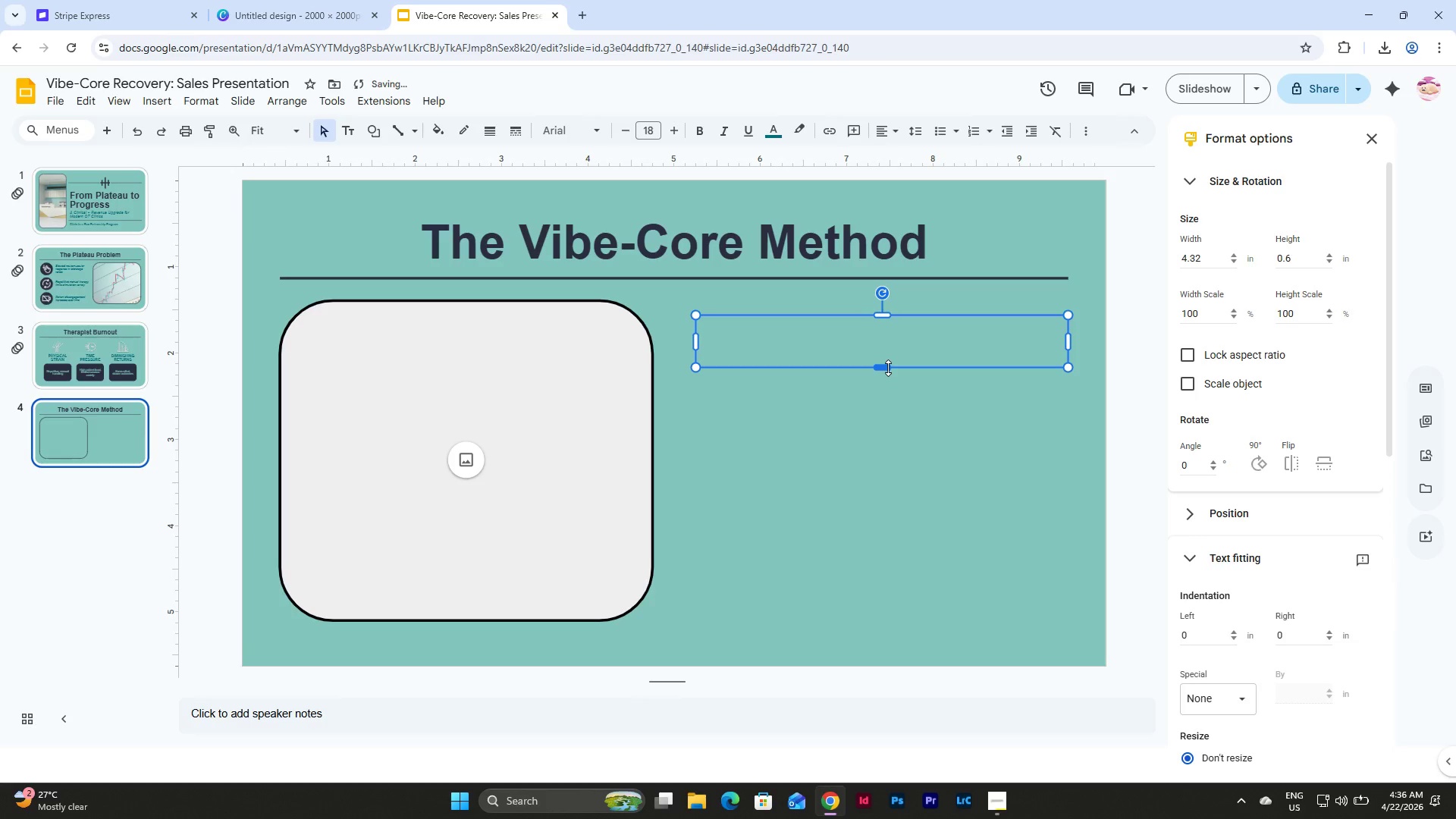 
left_click_drag(start_coordinate=[888, 368], to_coordinate=[887, 359])
 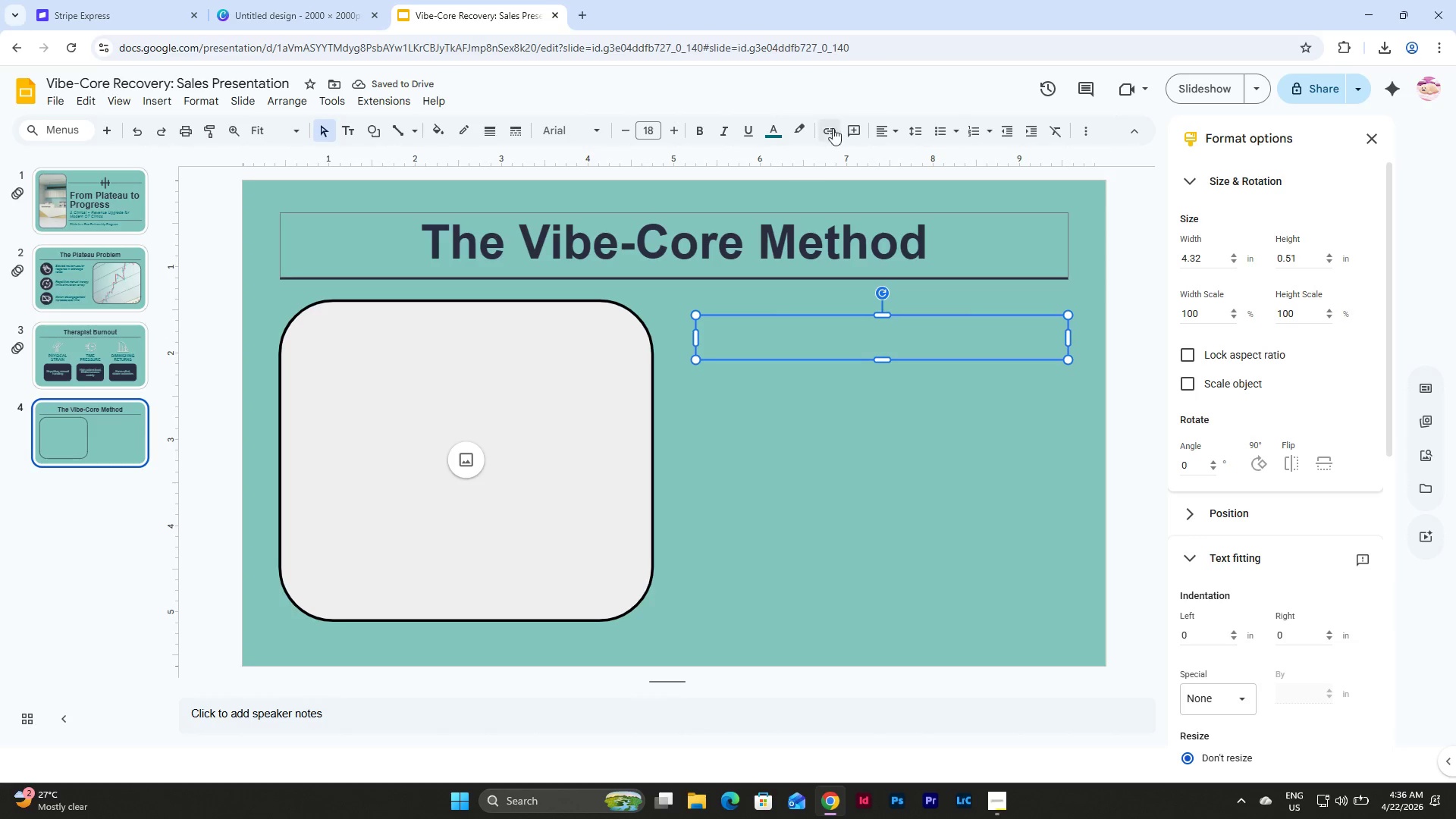 
wait(6.06)
 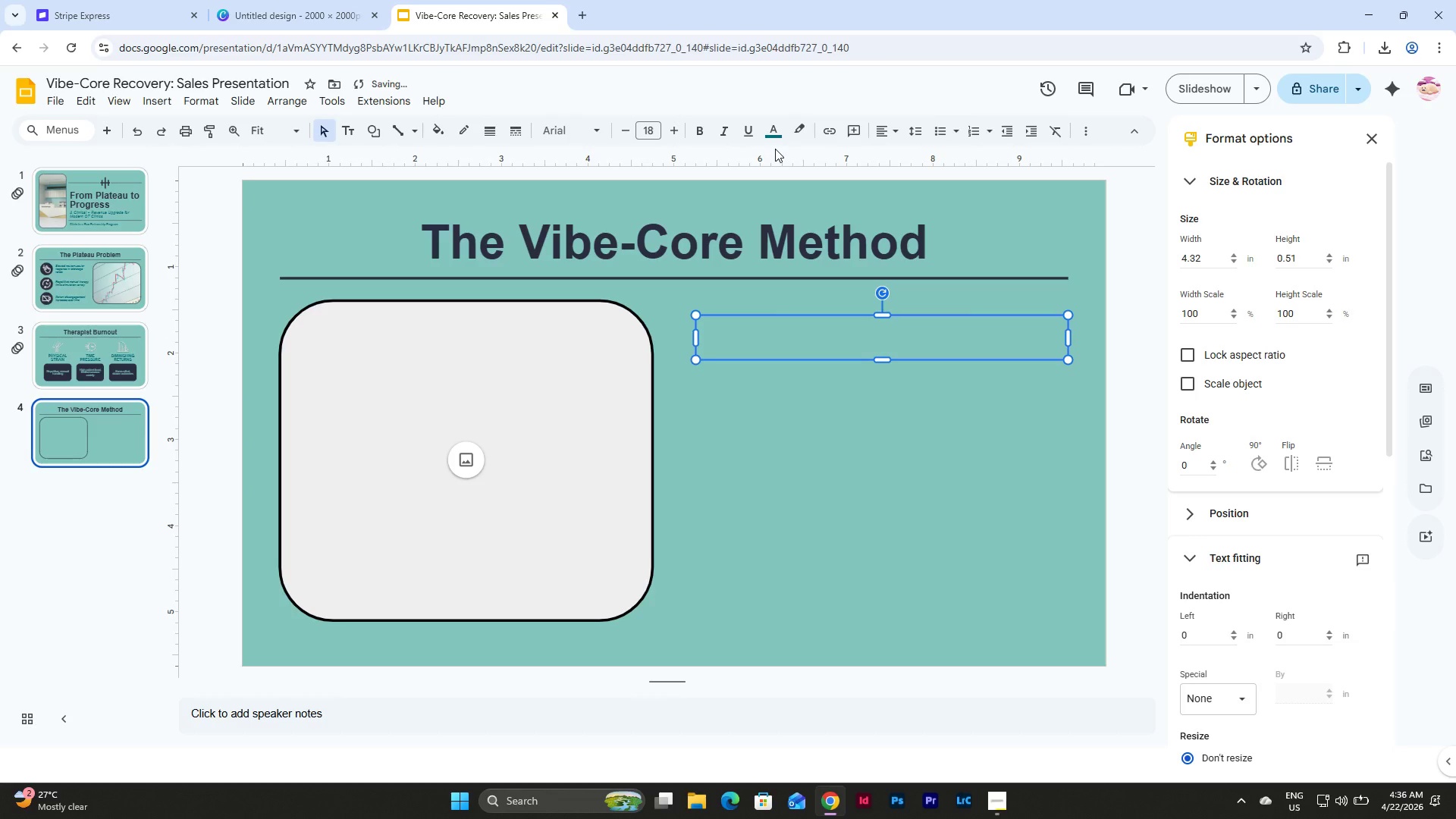 
double_click([886, 132])
 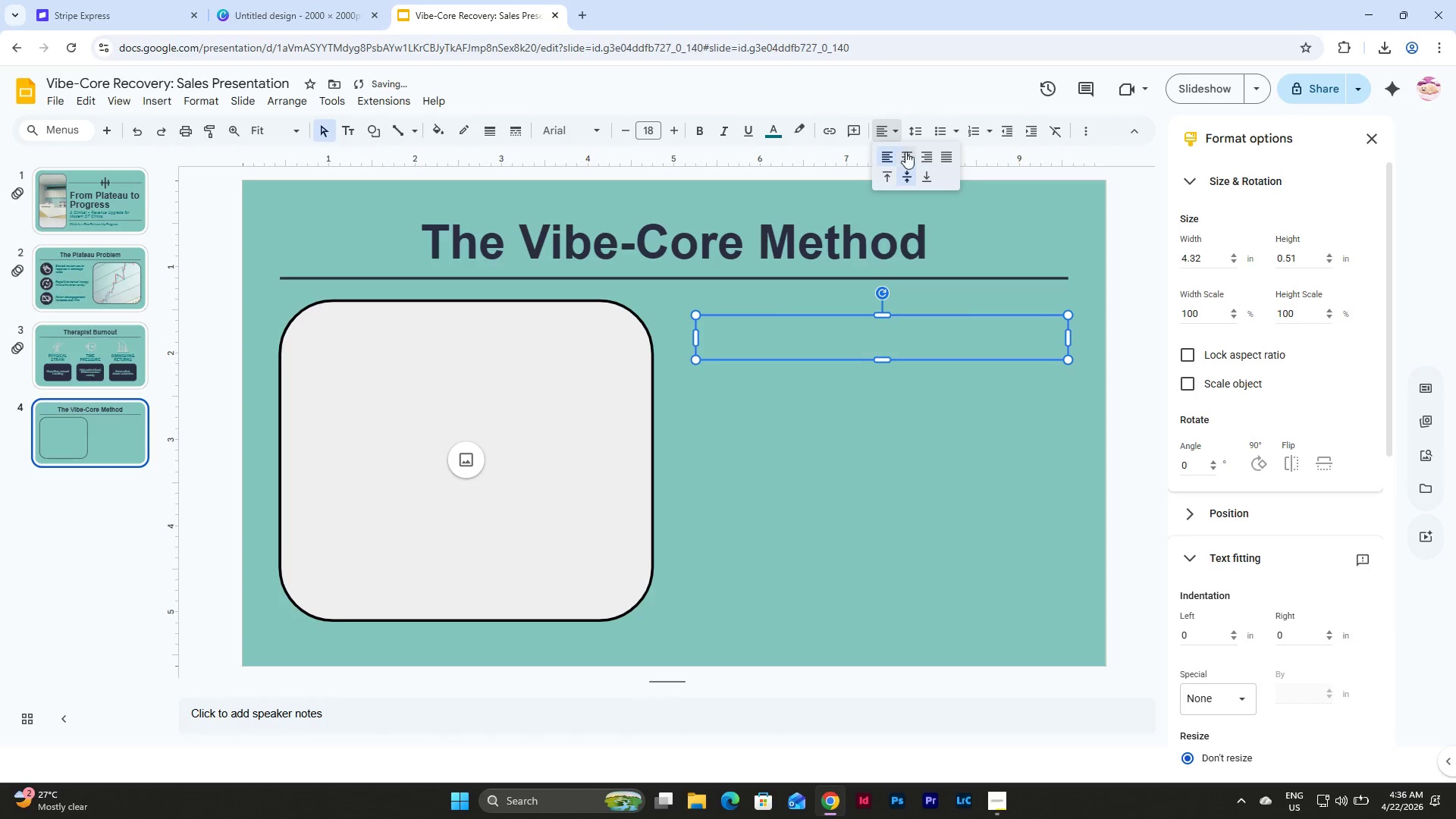 
triple_click([906, 152])
 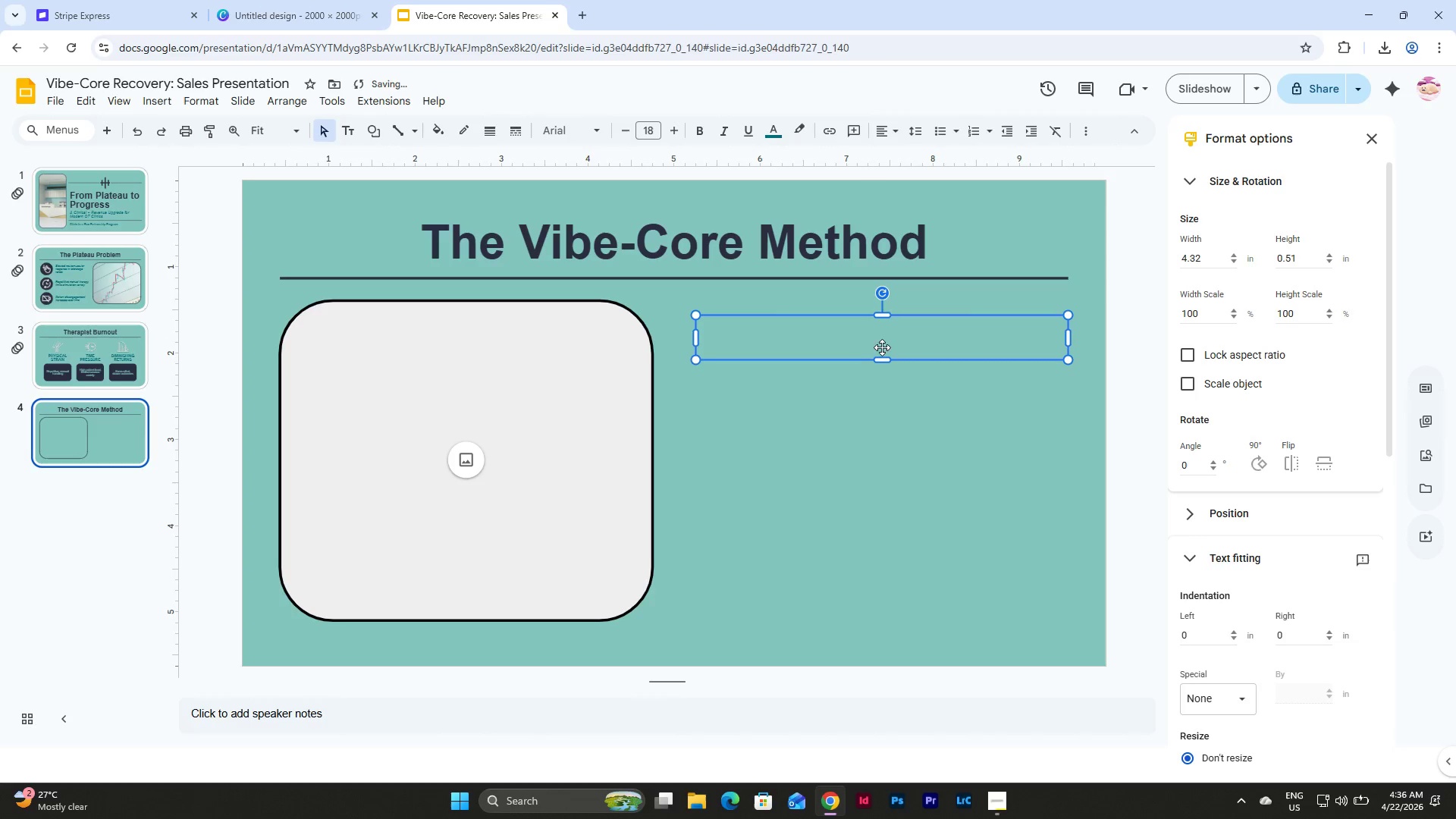 
double_click([881, 340])
 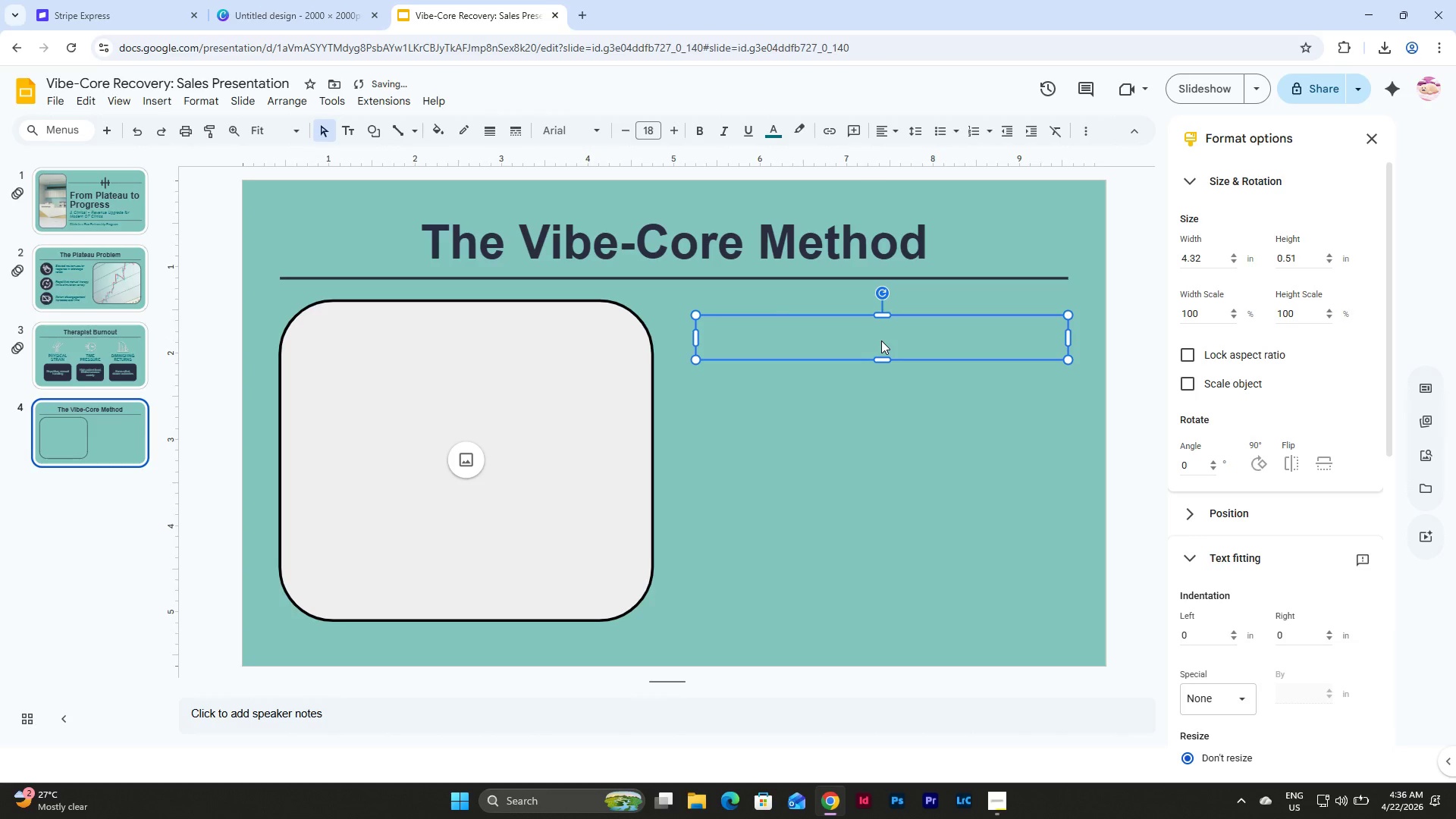 
triple_click([881, 340])
 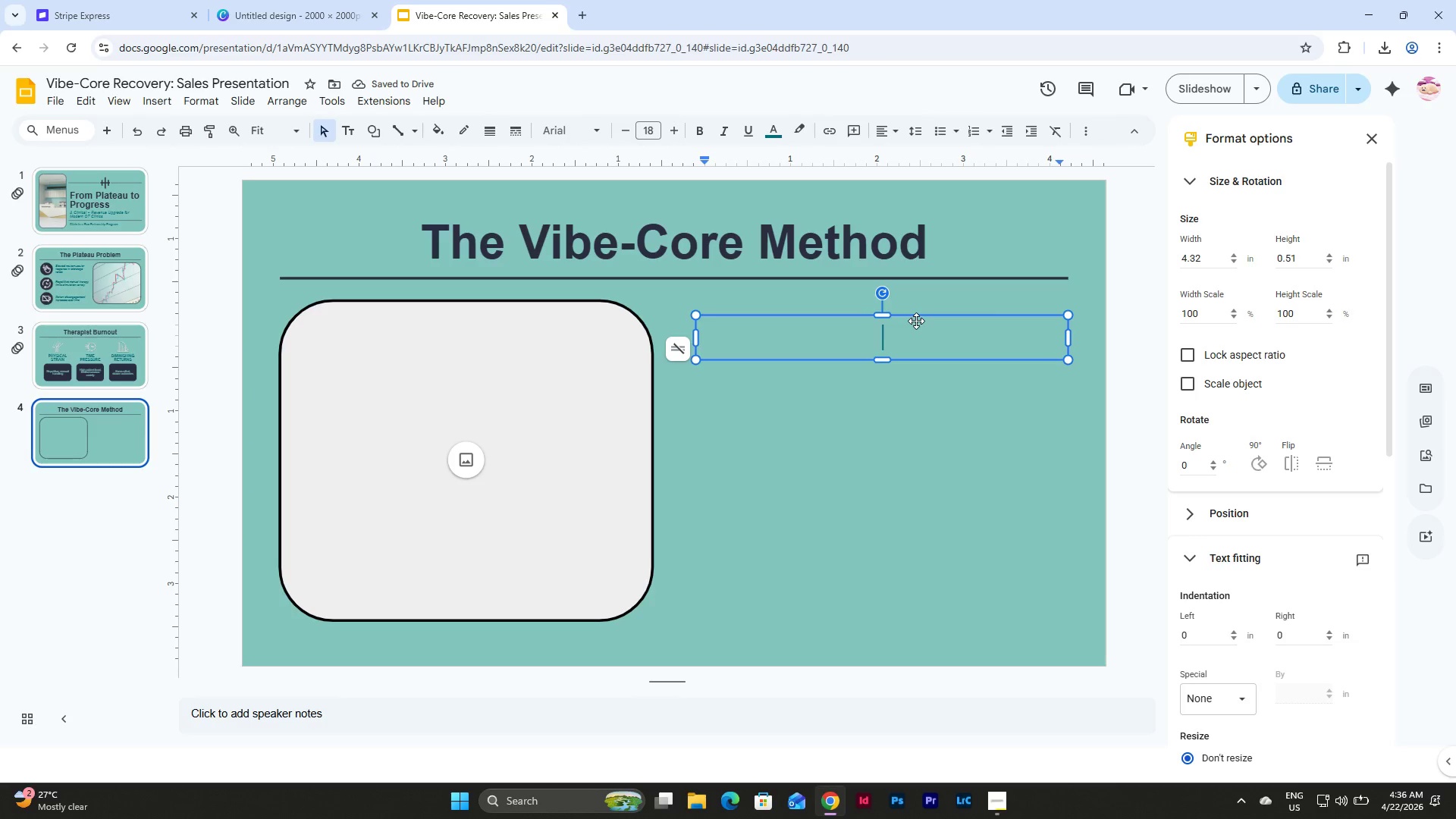 
type(Mechanical Vibration)
 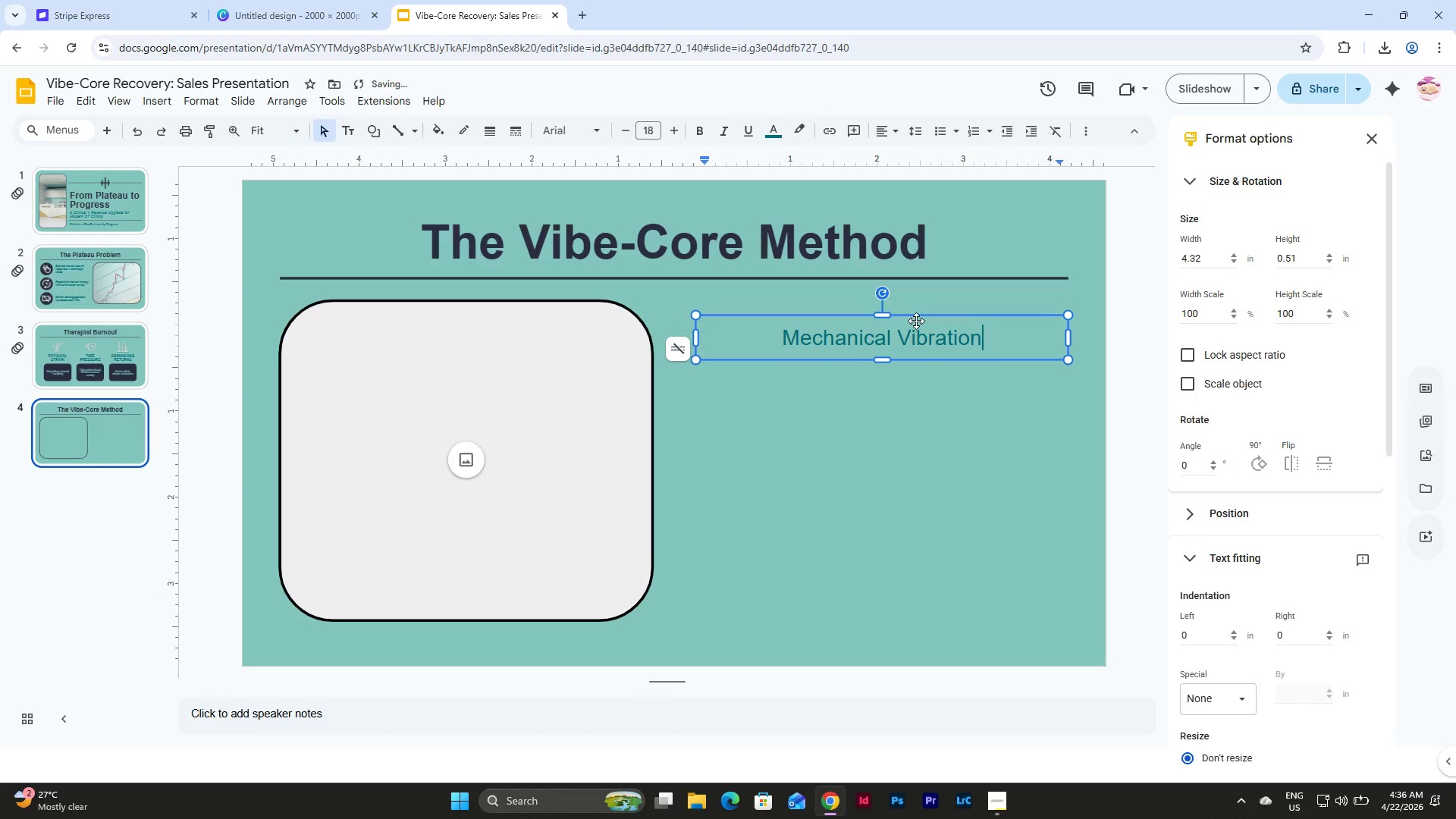 
left_click_drag(start_coordinate=[883, 362], to_coordinate=[880, 347])
 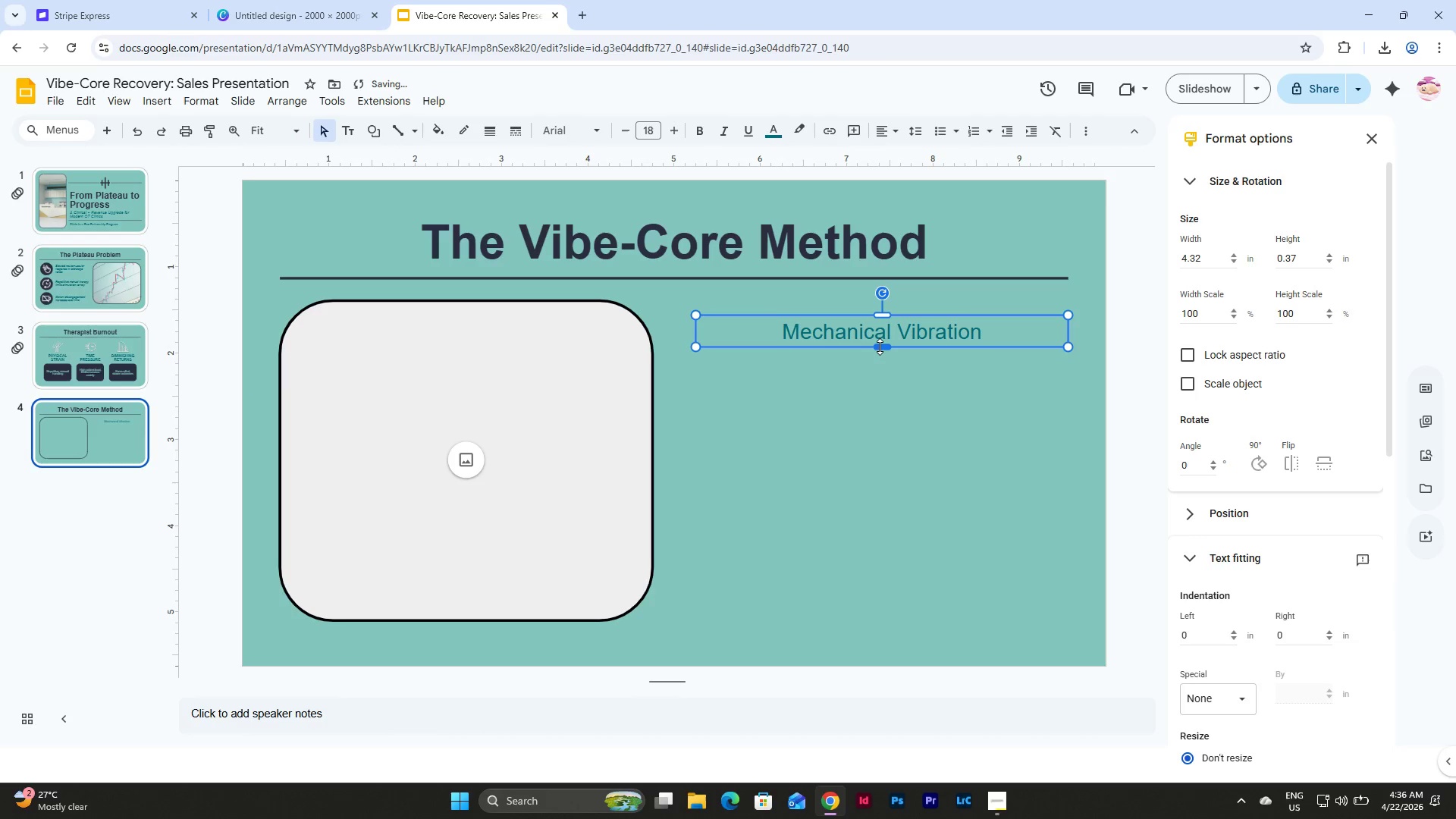 
left_click_drag(start_coordinate=[880, 347], to_coordinate=[880, 342])
 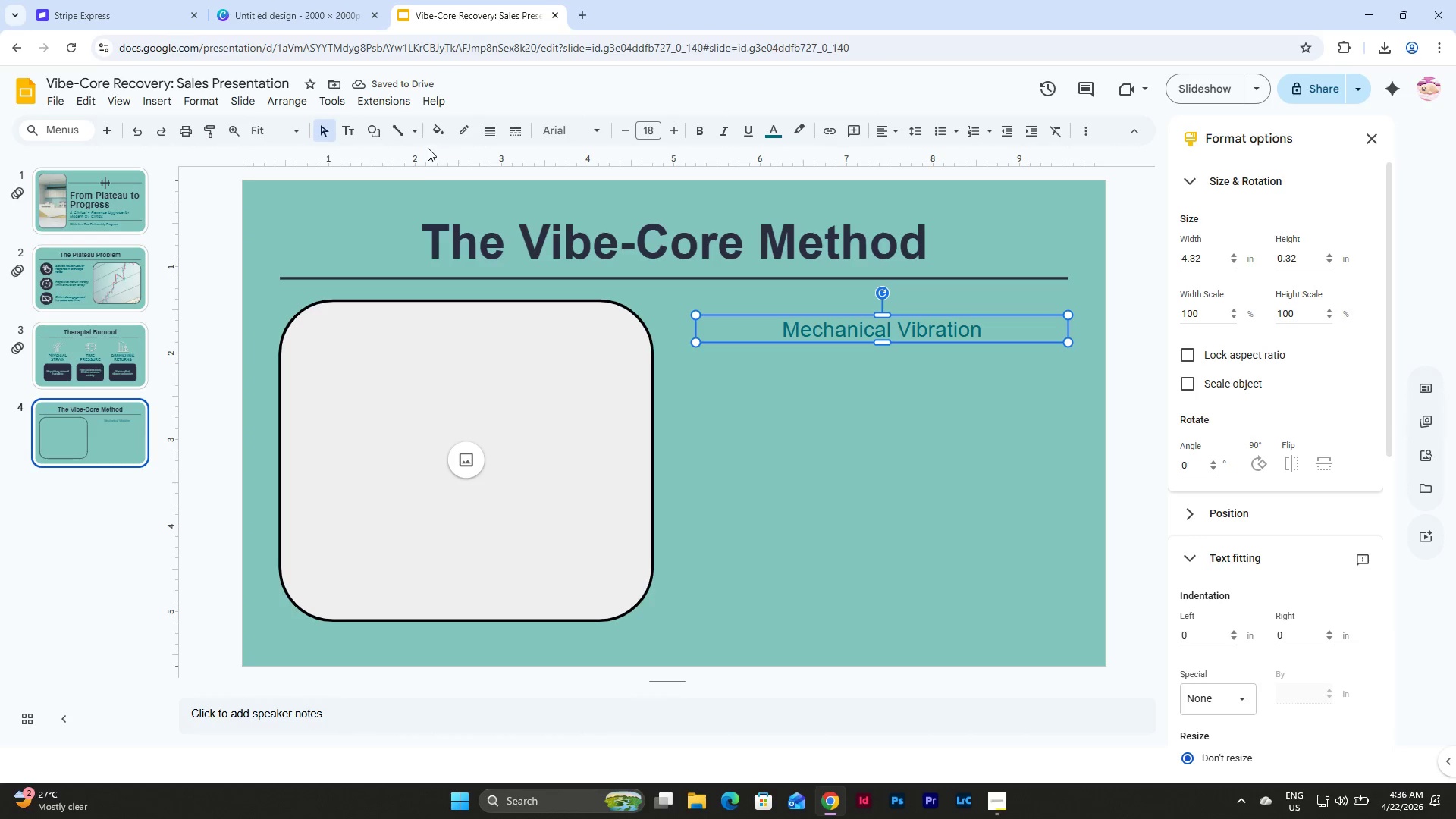 
wait(5.11)
 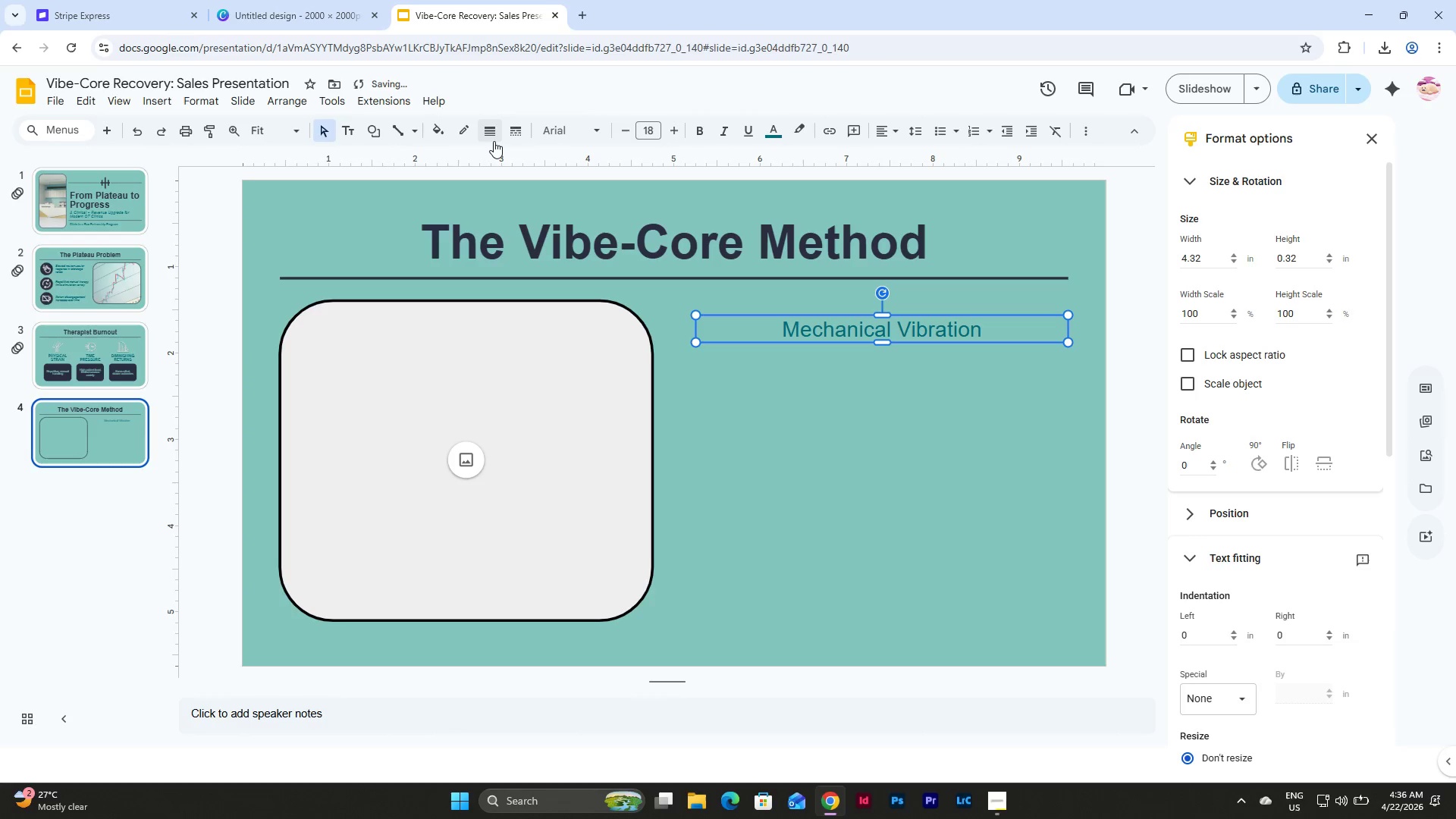 
left_click([435, 126])
 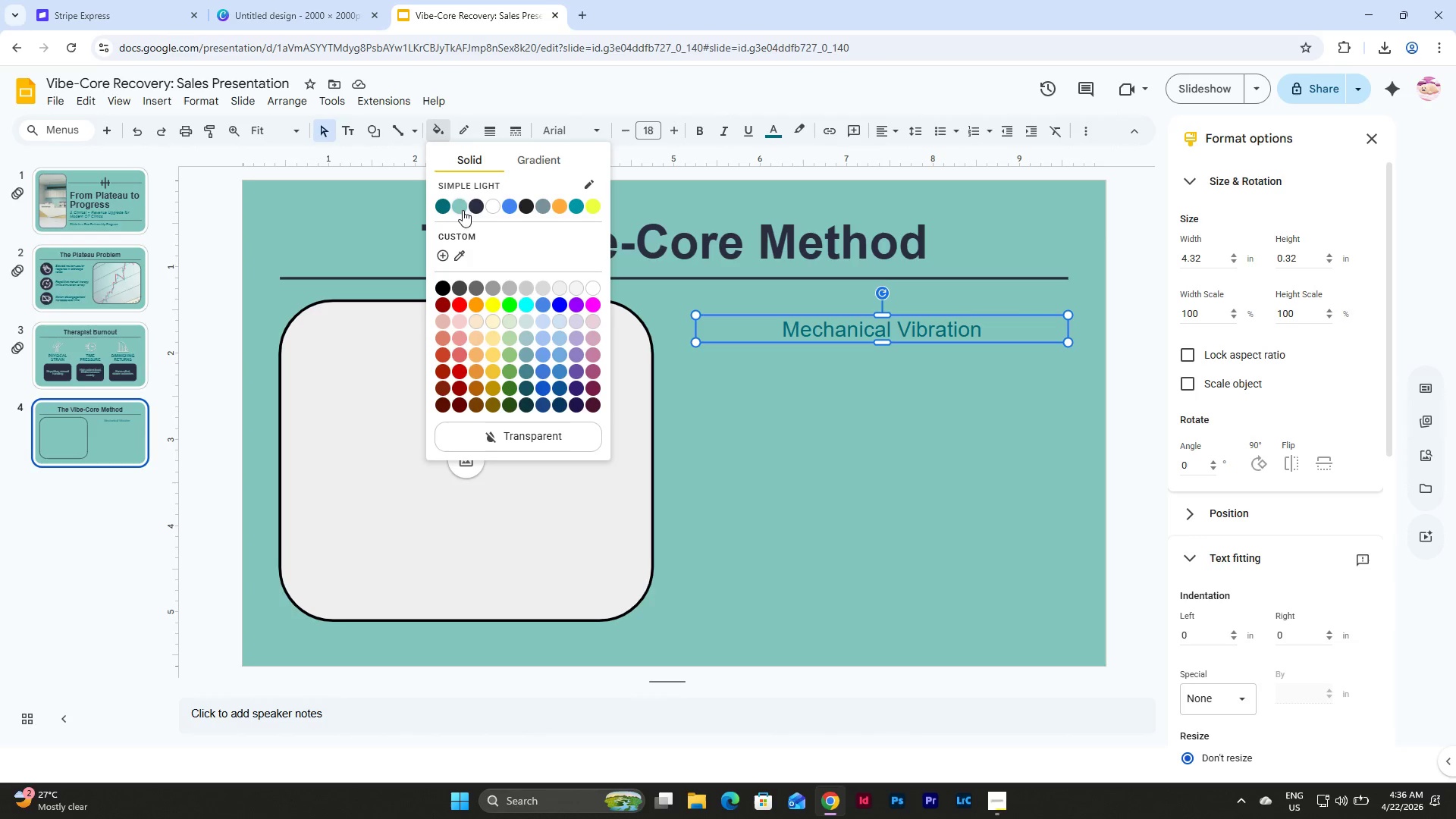 
left_click([471, 205])
 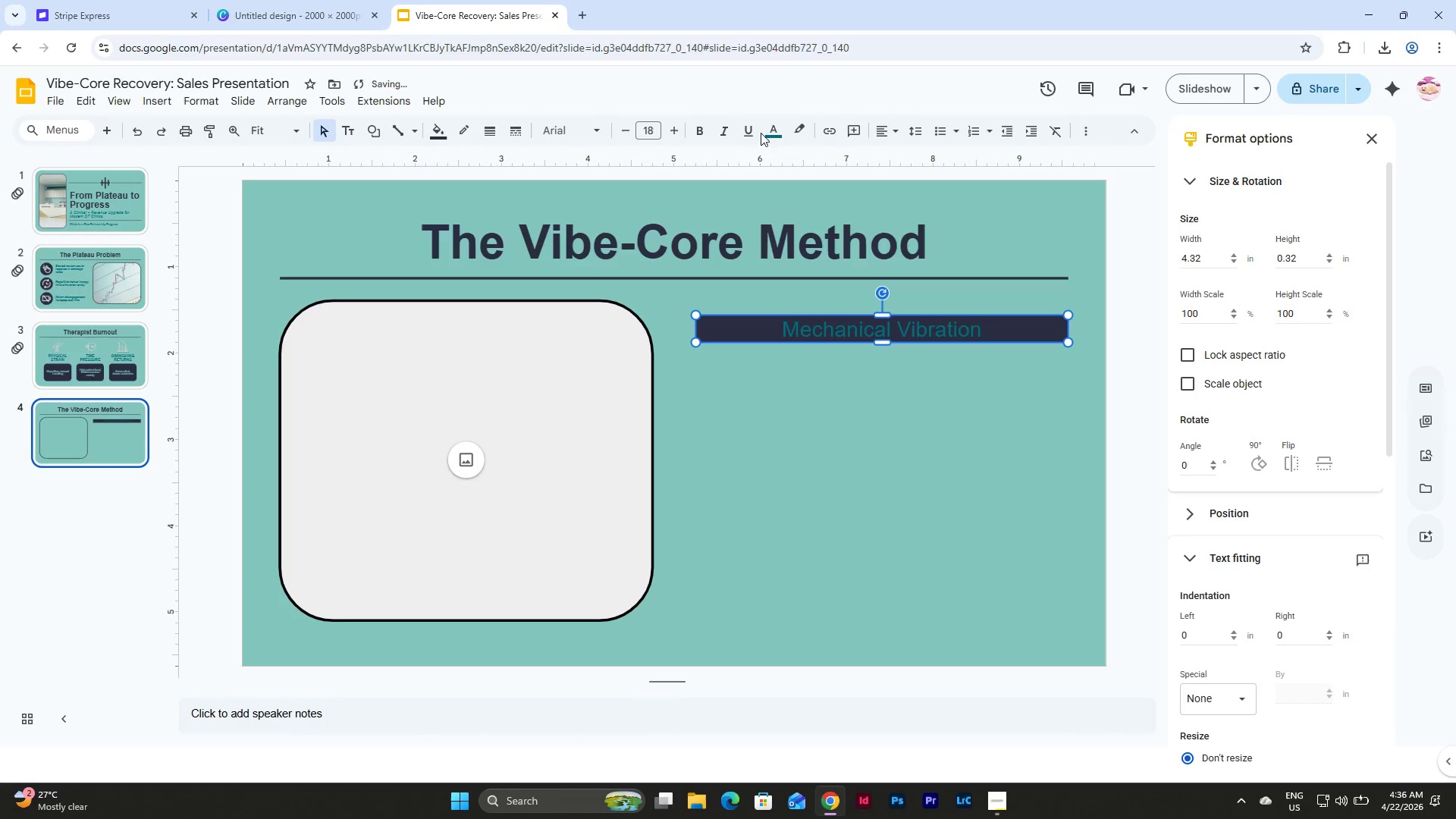 
left_click([774, 130])
 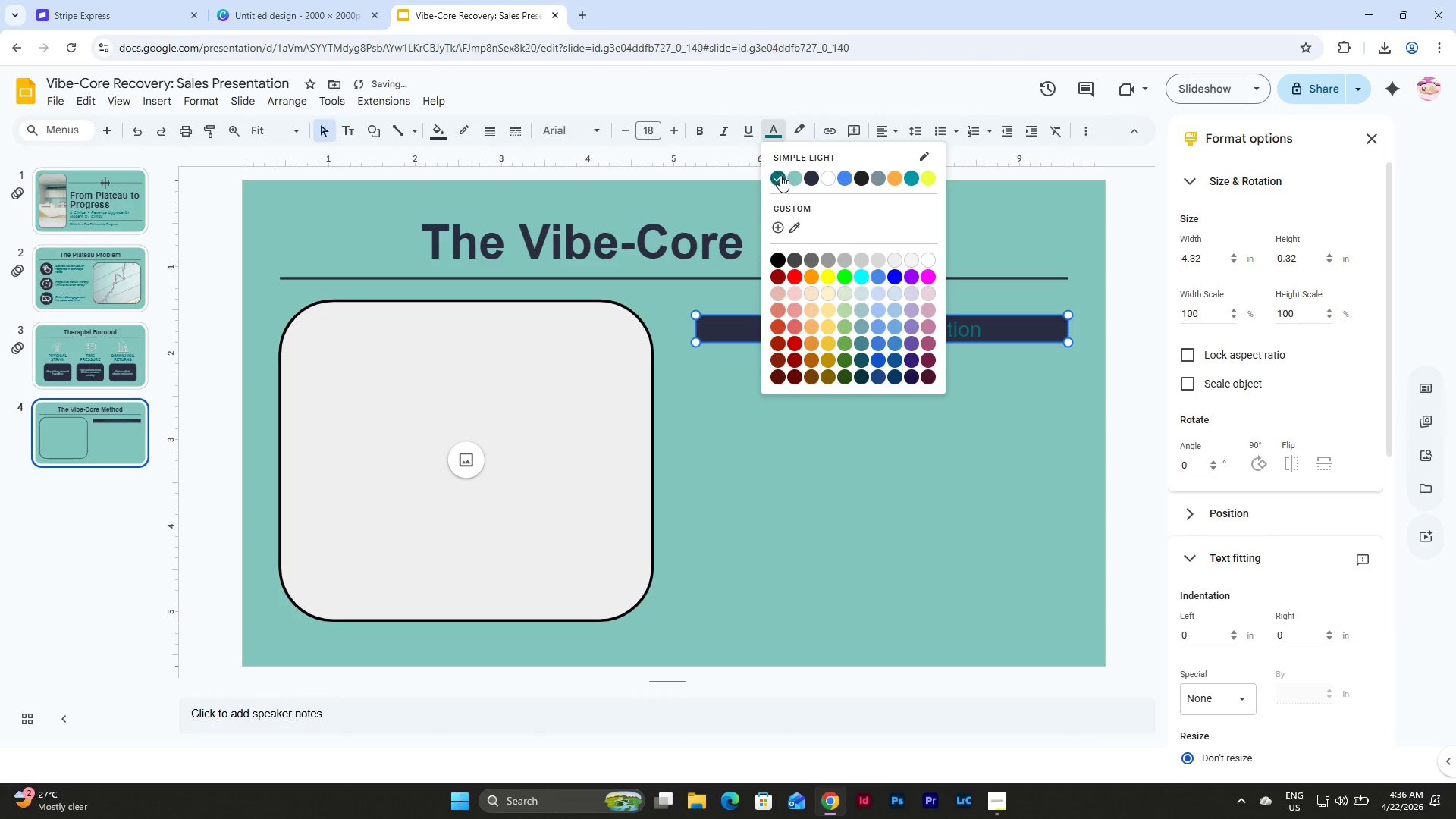 
left_click([788, 175])
 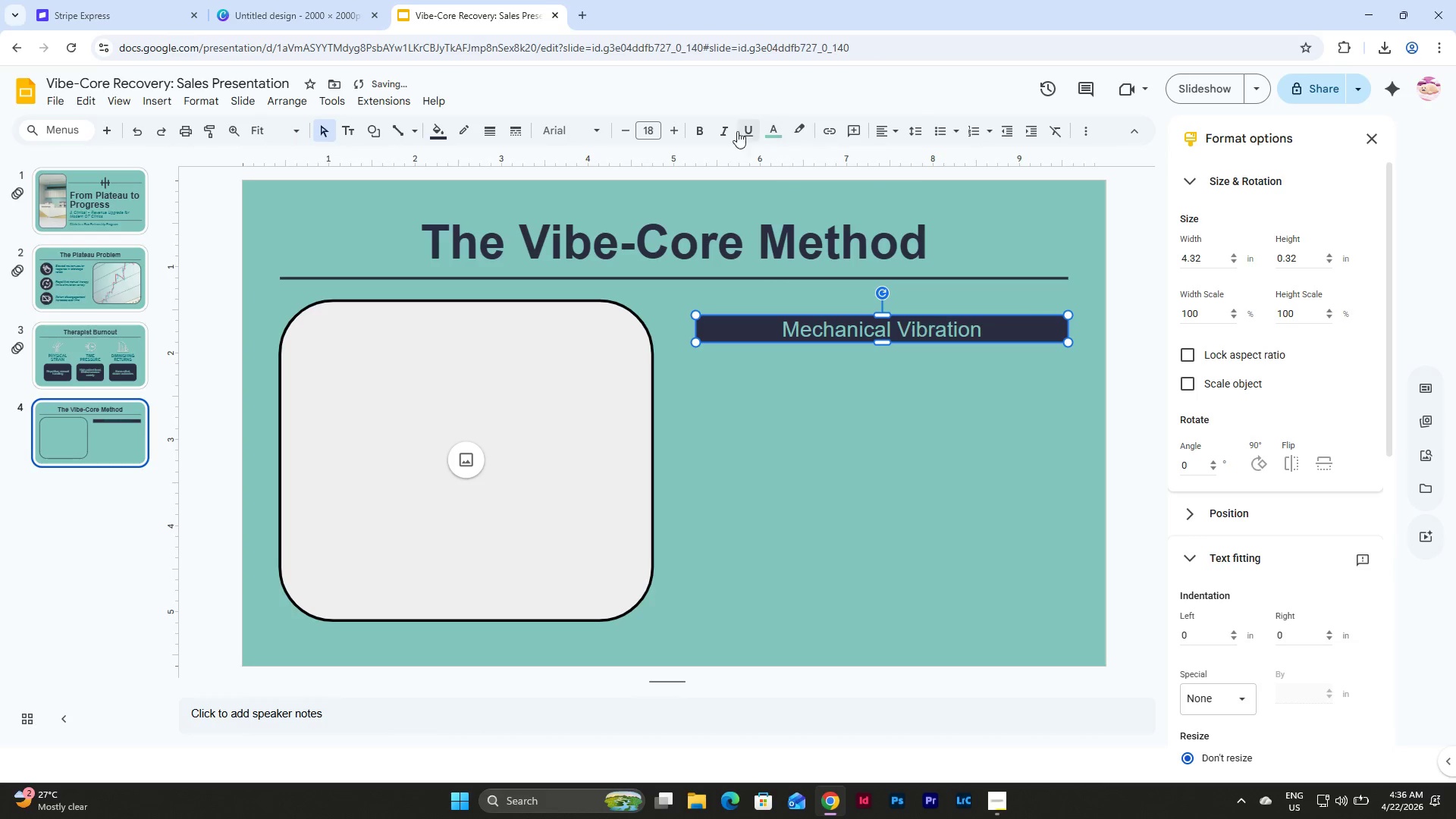 
left_click([706, 131])
 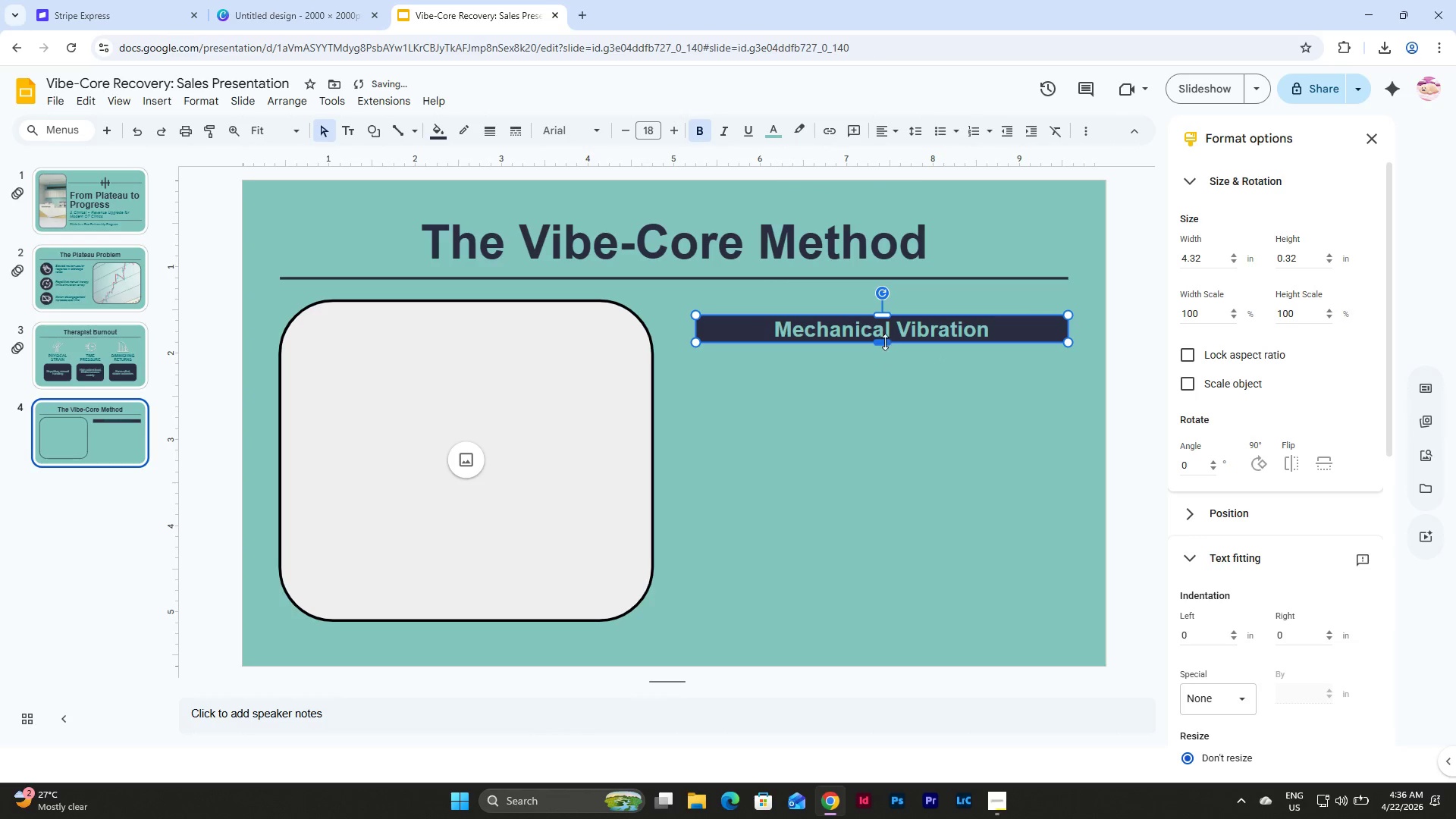 
left_click_drag(start_coordinate=[881, 340], to_coordinate=[882, 344])
 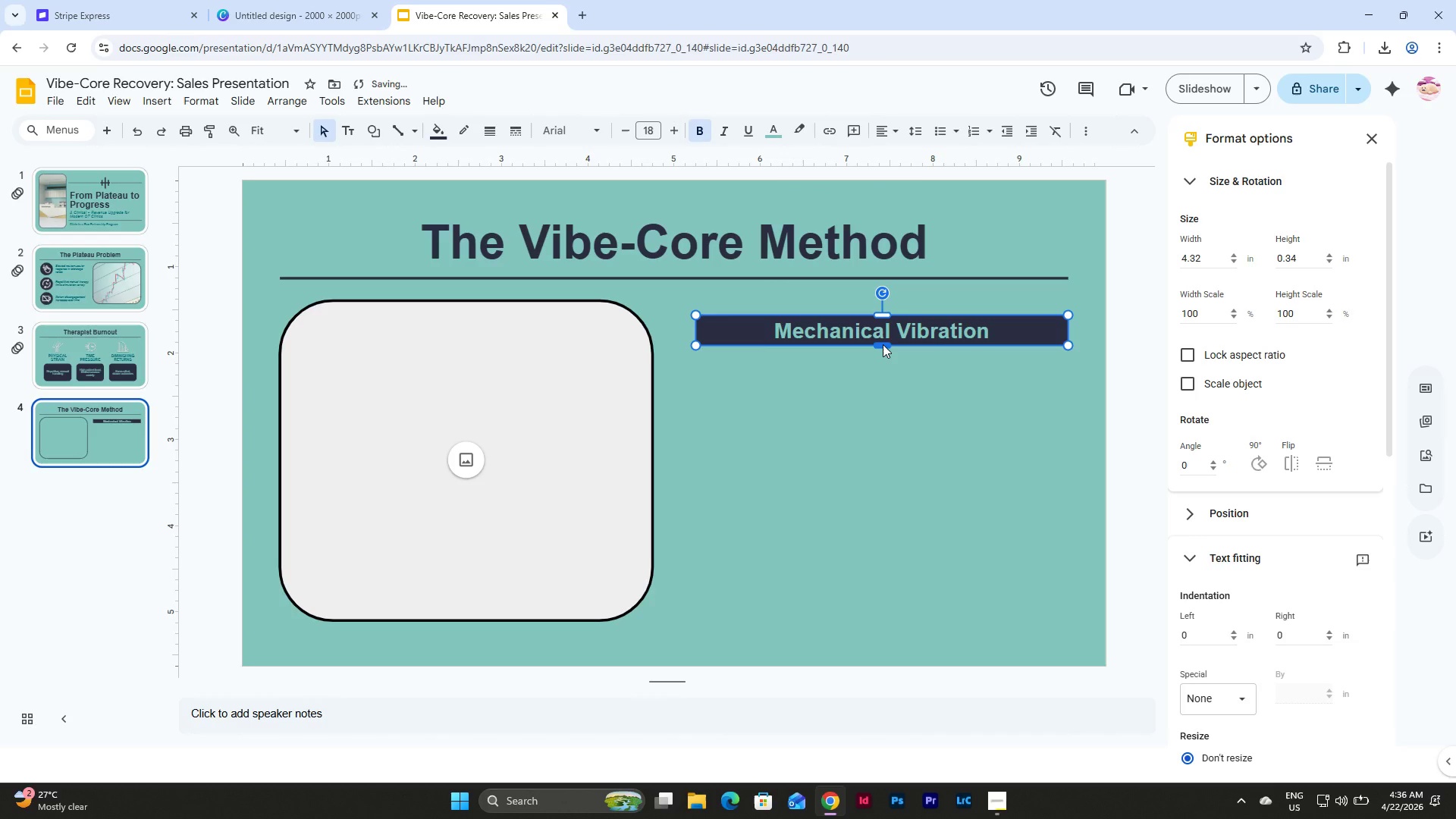 
left_click_drag(start_coordinate=[883, 344], to_coordinate=[883, 348])
 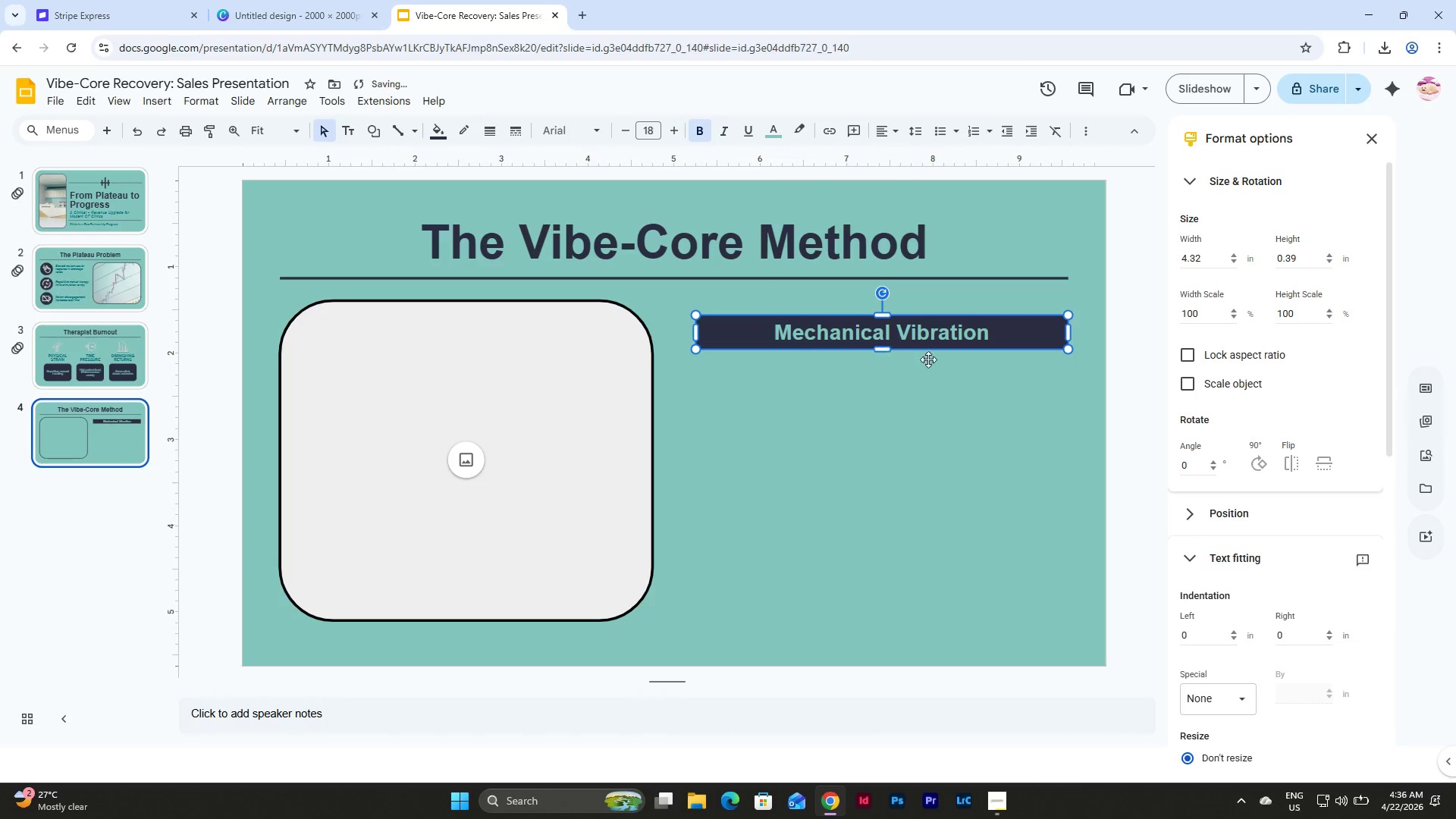 
left_click([947, 363])
 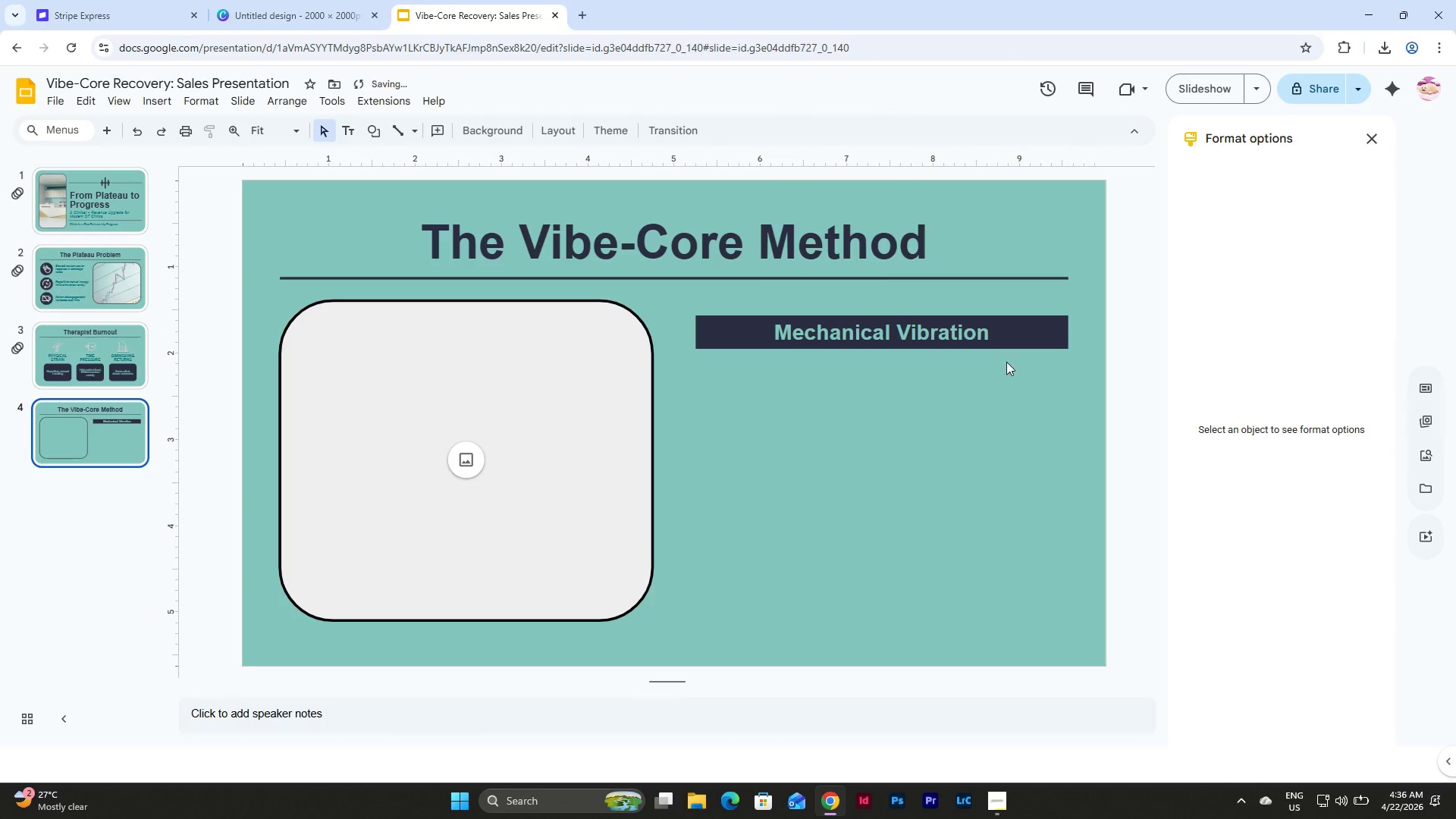 
left_click_drag(start_coordinate=[1006, 362], to_coordinate=[769, 302])
 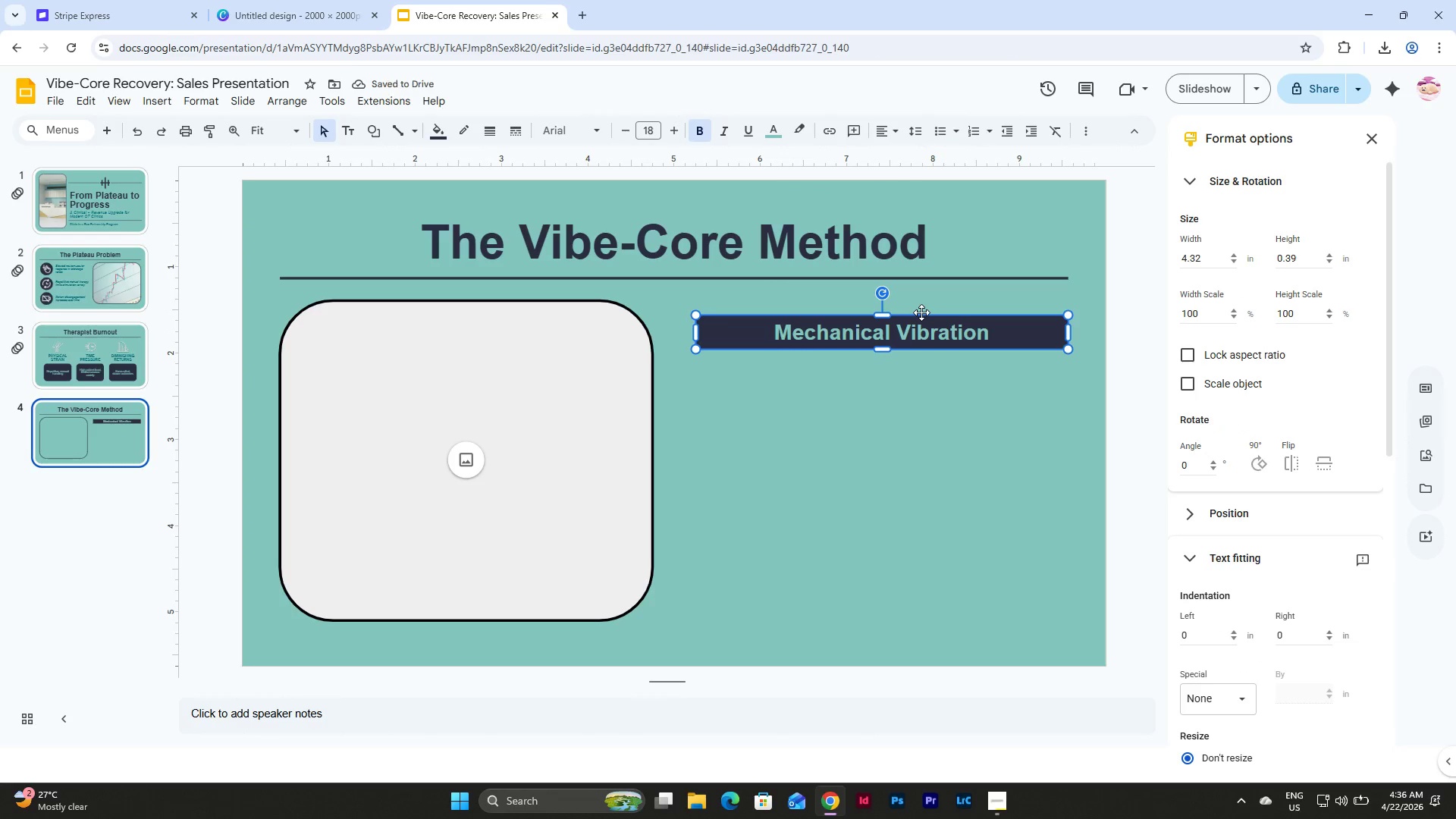 
left_click_drag(start_coordinate=[921, 312], to_coordinate=[921, 296])
 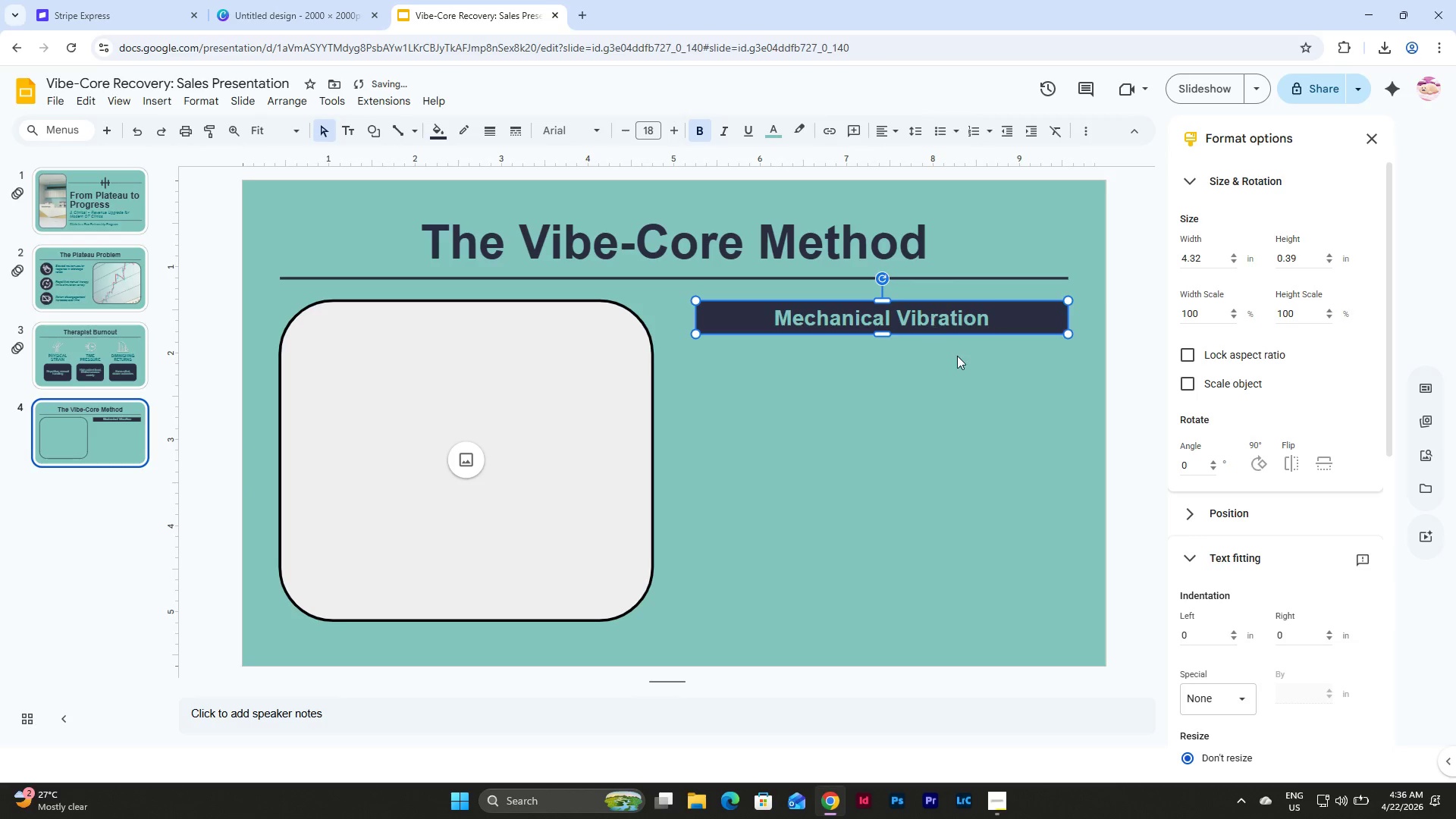 
left_click([957, 357])
 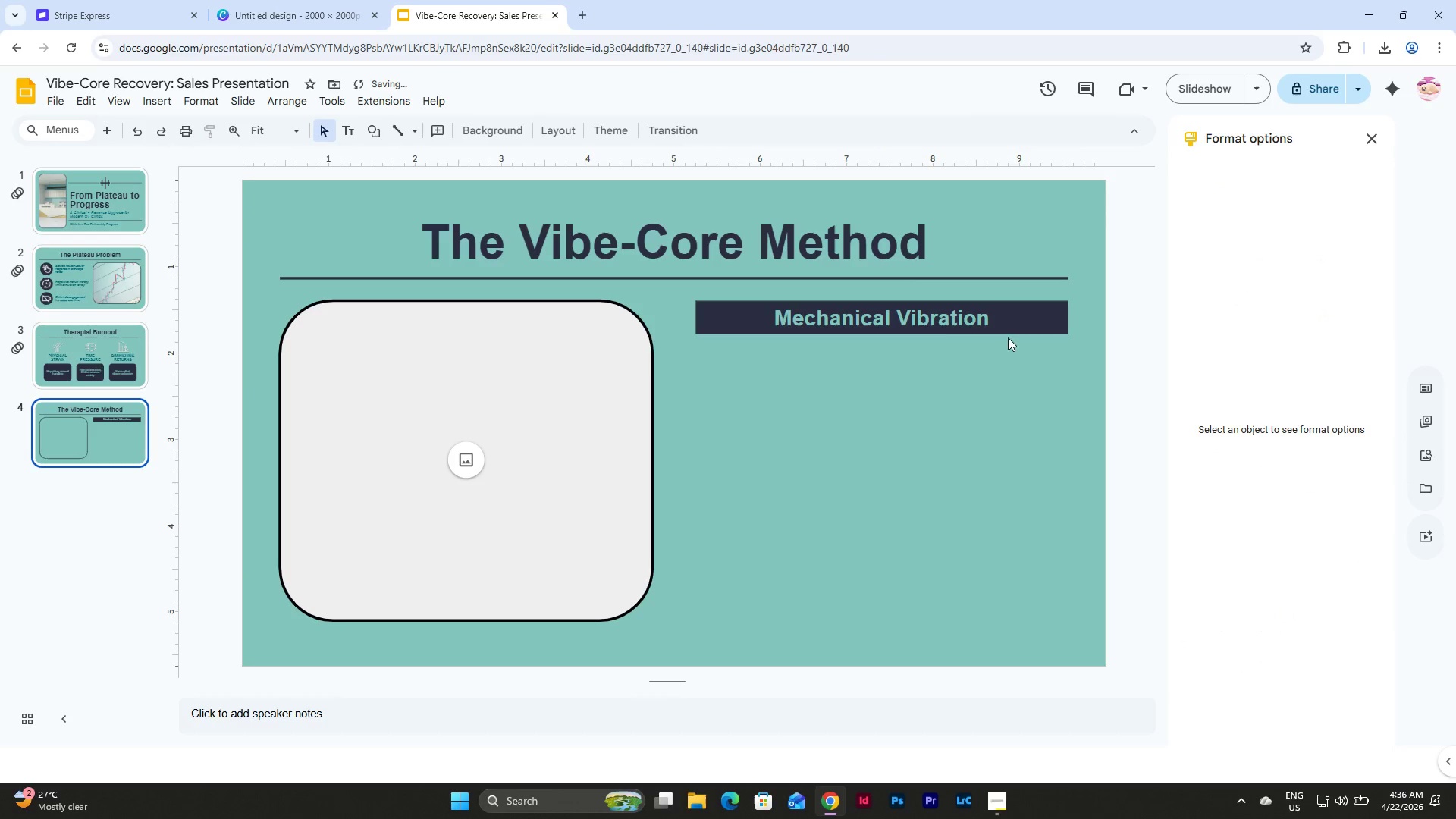 
left_click_drag(start_coordinate=[1010, 361], to_coordinate=[929, 318])
 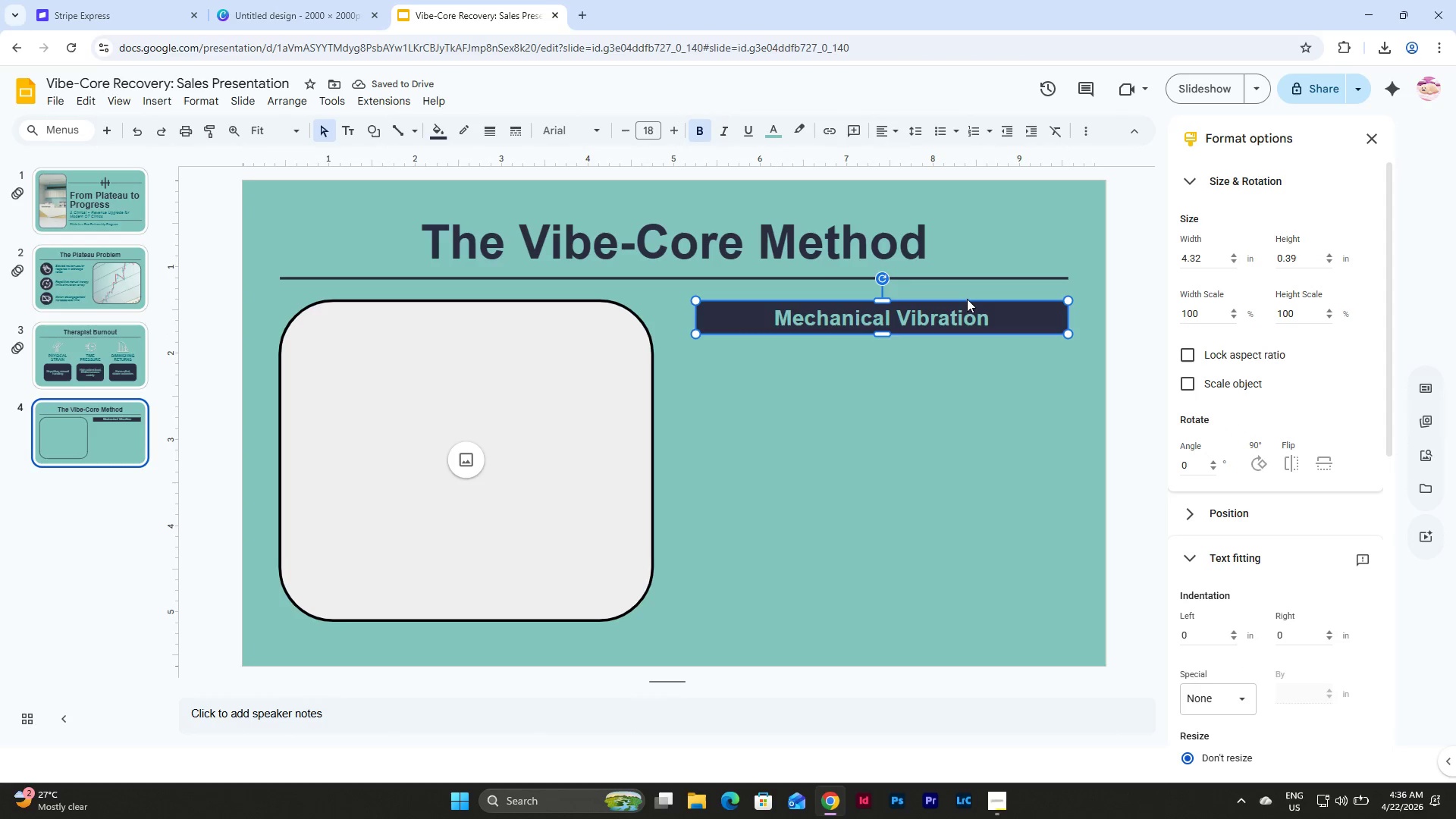 
left_click([967, 365])
 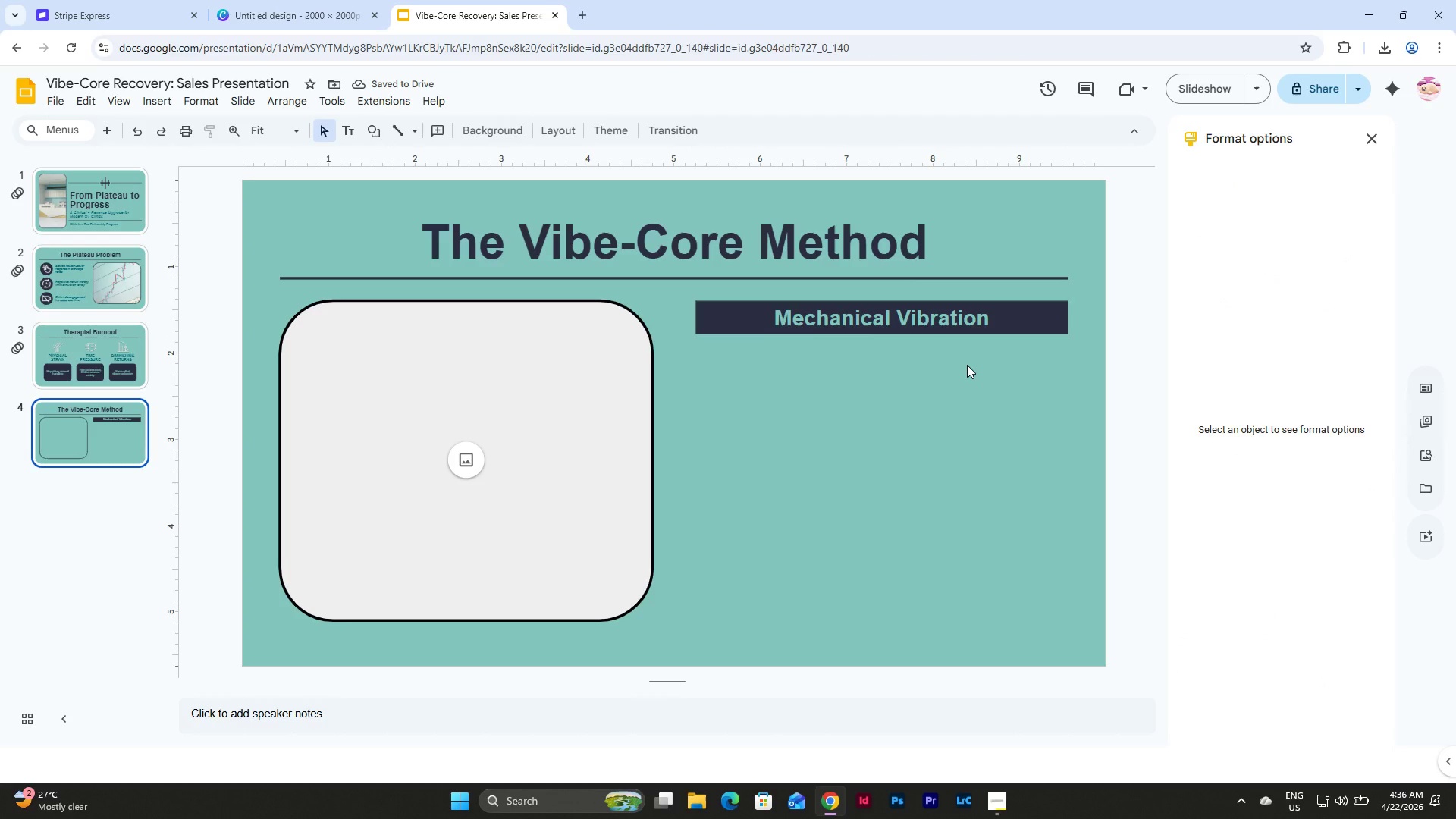 
key(Shift+ShiftLeft)
 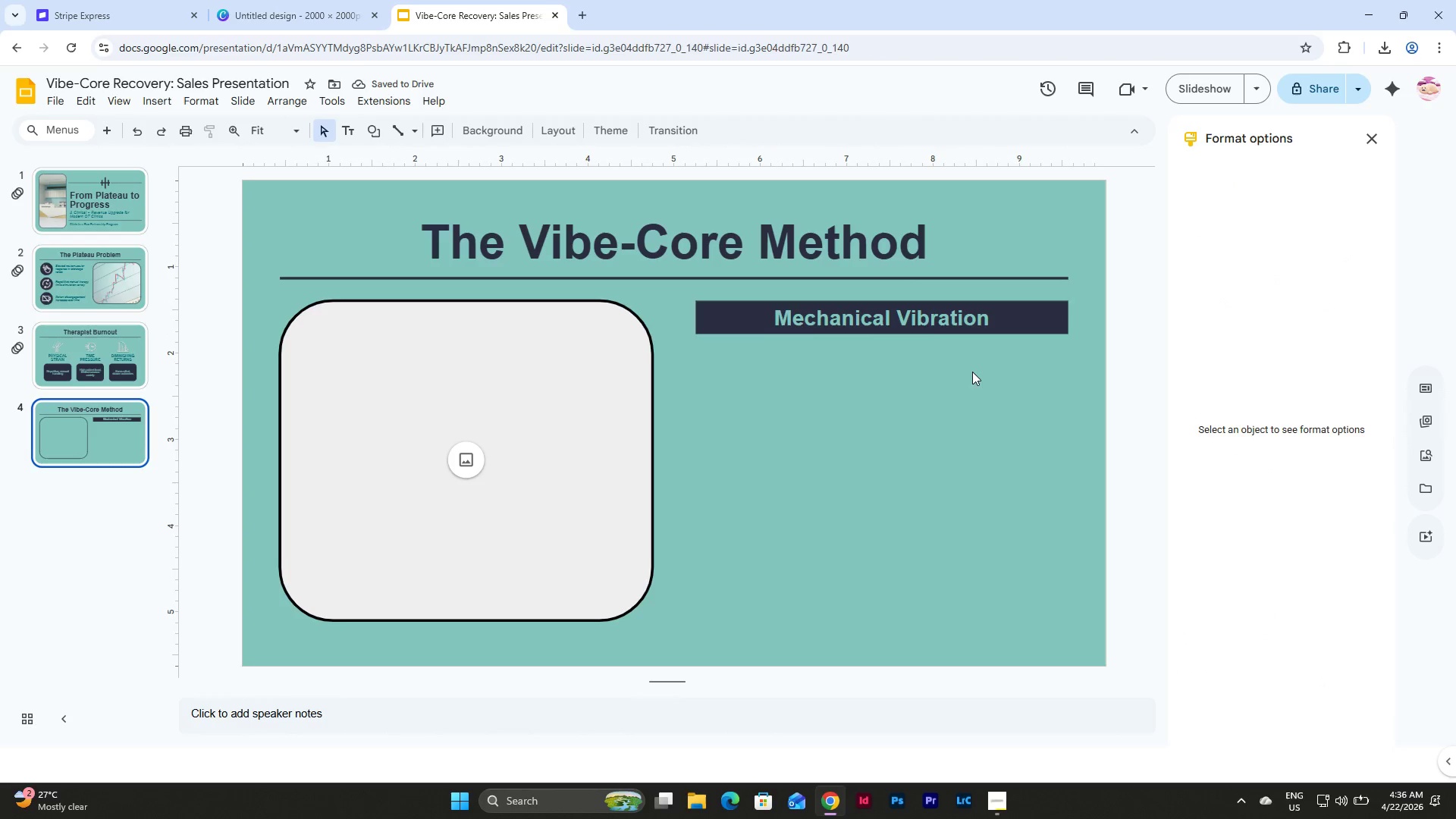 
left_click_drag(start_coordinate=[972, 372], to_coordinate=[877, 314])
 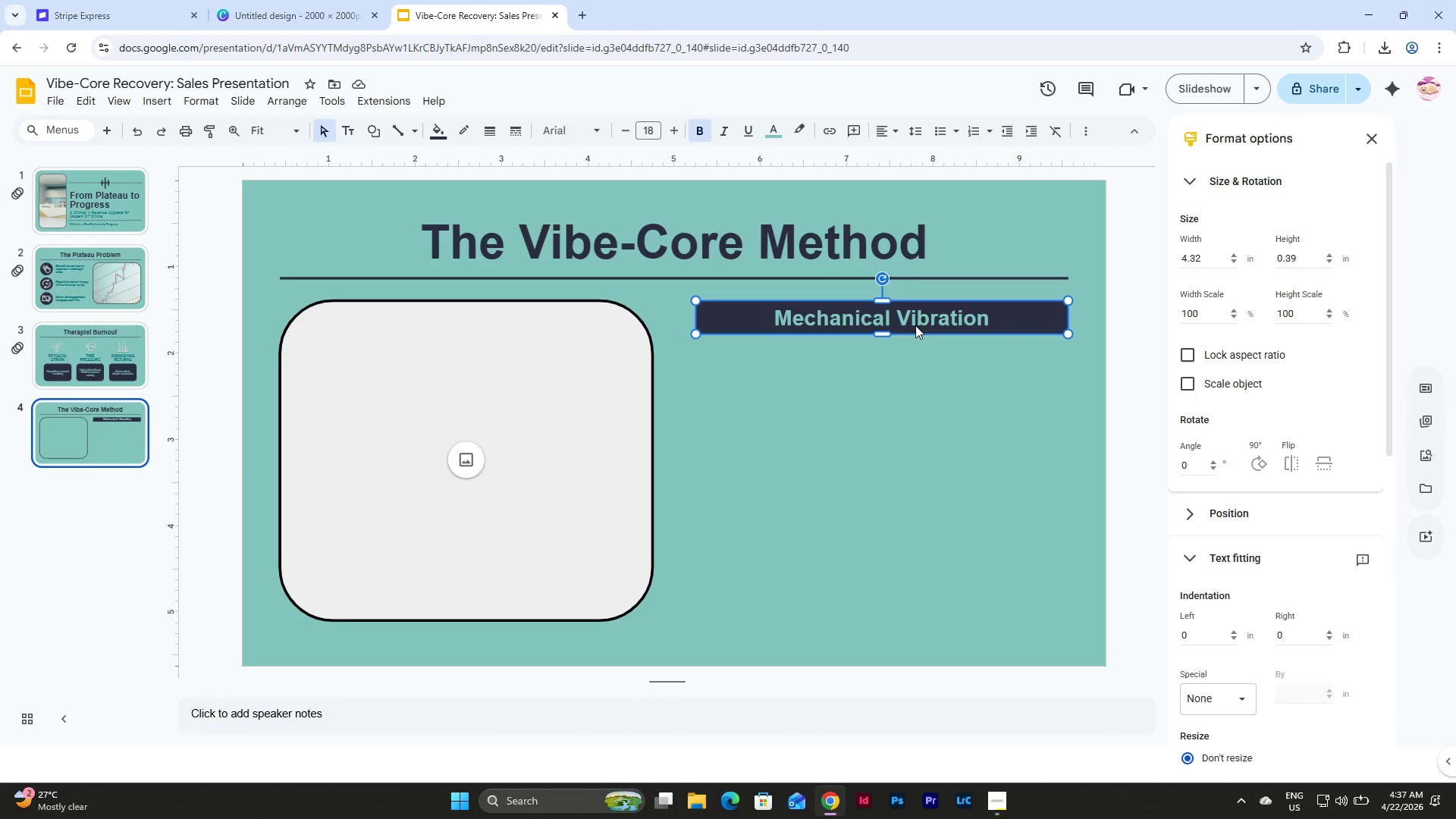 
key(Control+D)
 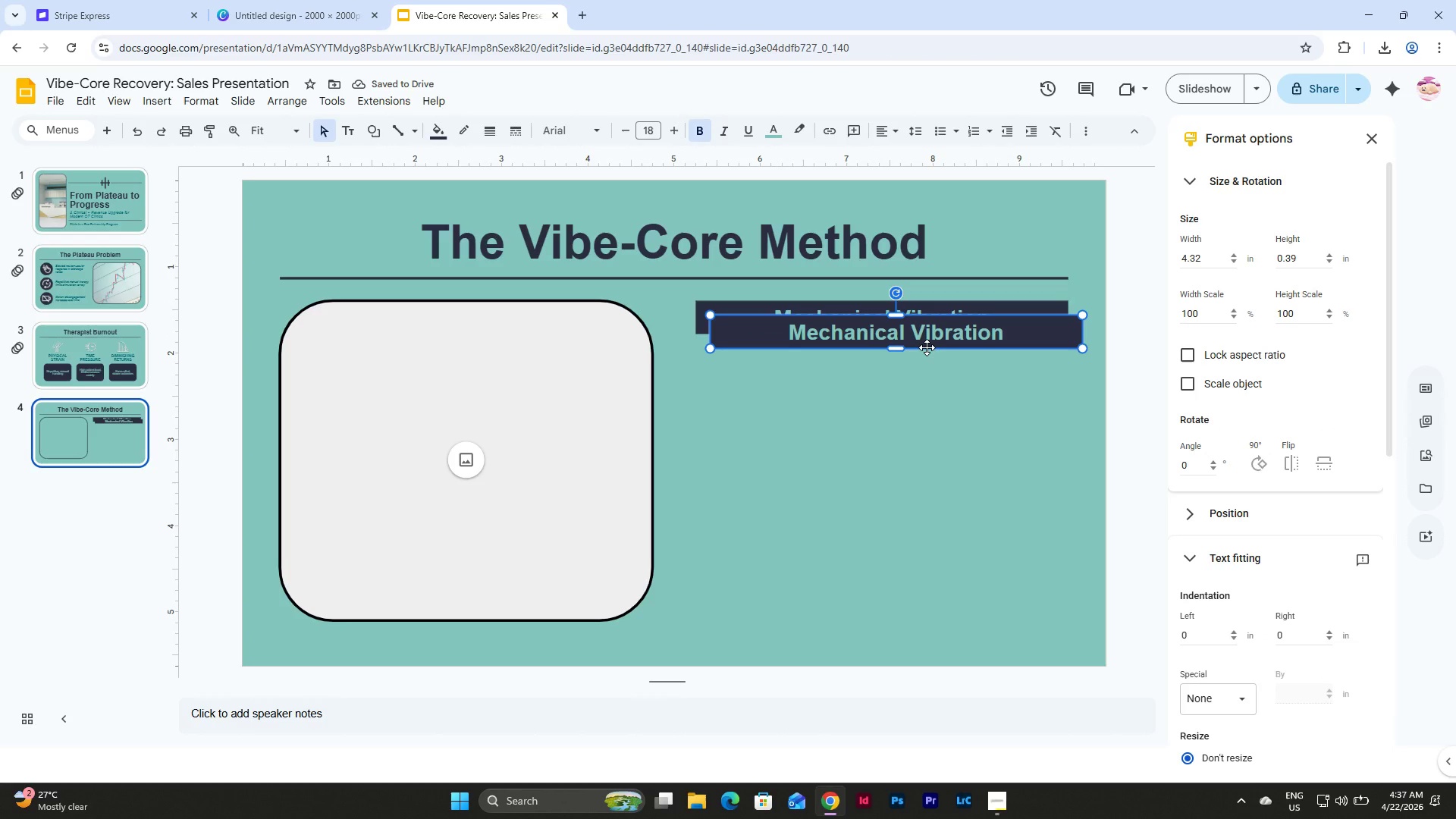 
left_click_drag(start_coordinate=[927, 347], to_coordinate=[915, 388])